 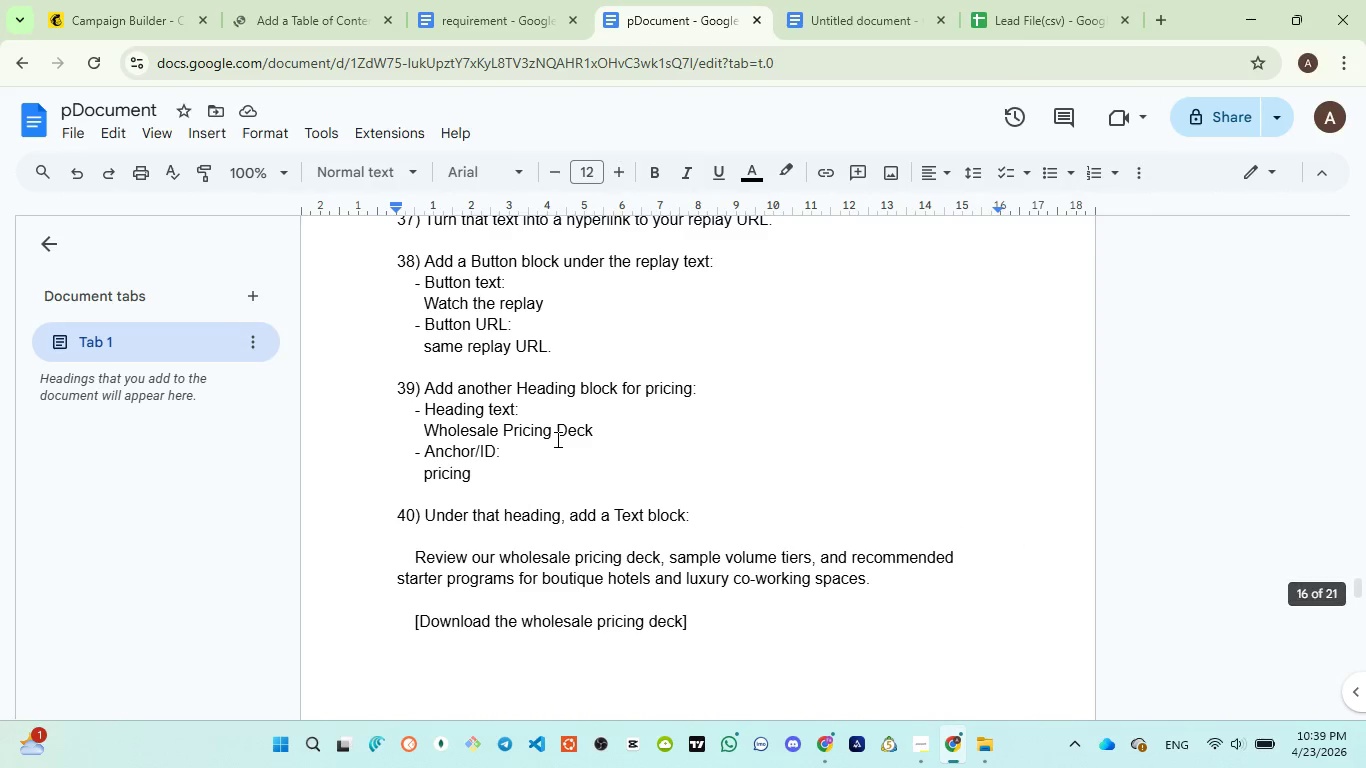 
scroll: coordinate [559, 439], scroll_direction: up, amount: 8.0
 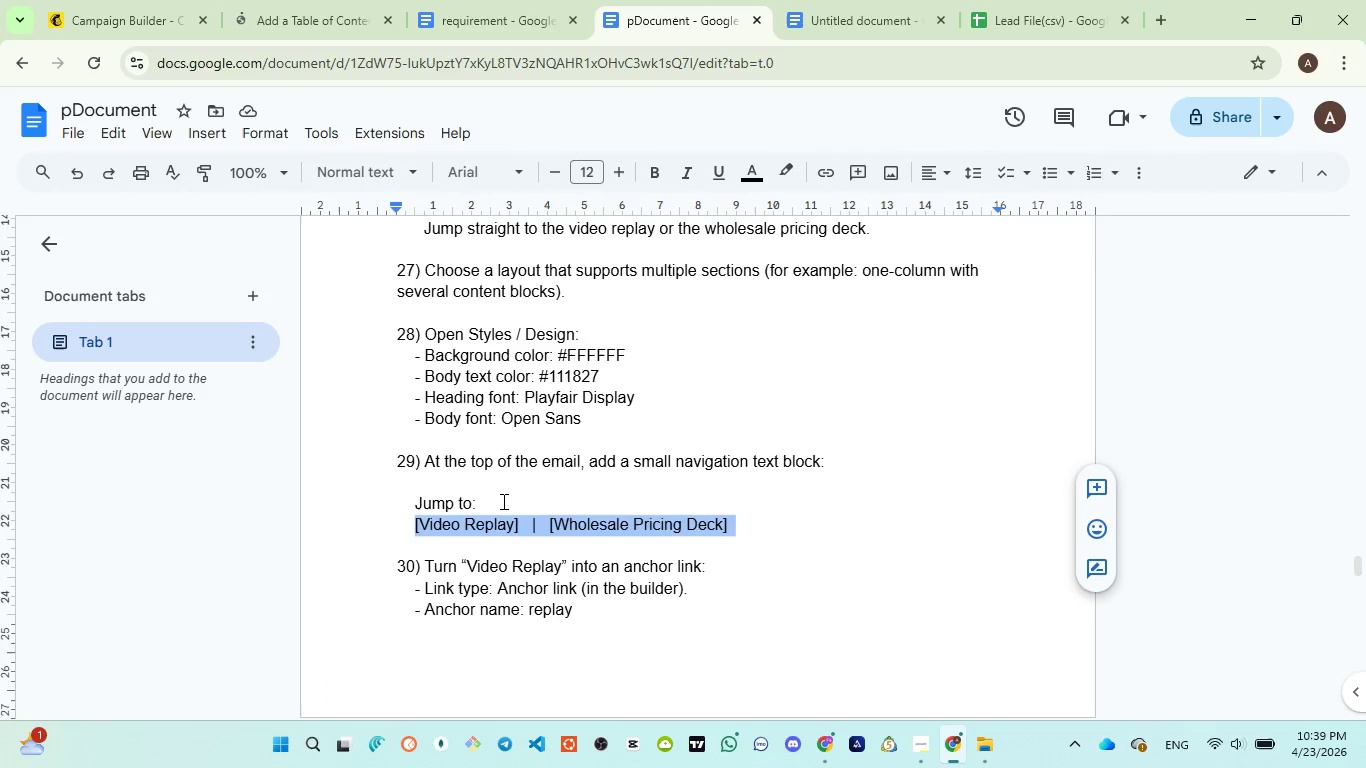 
wait(6.8)
 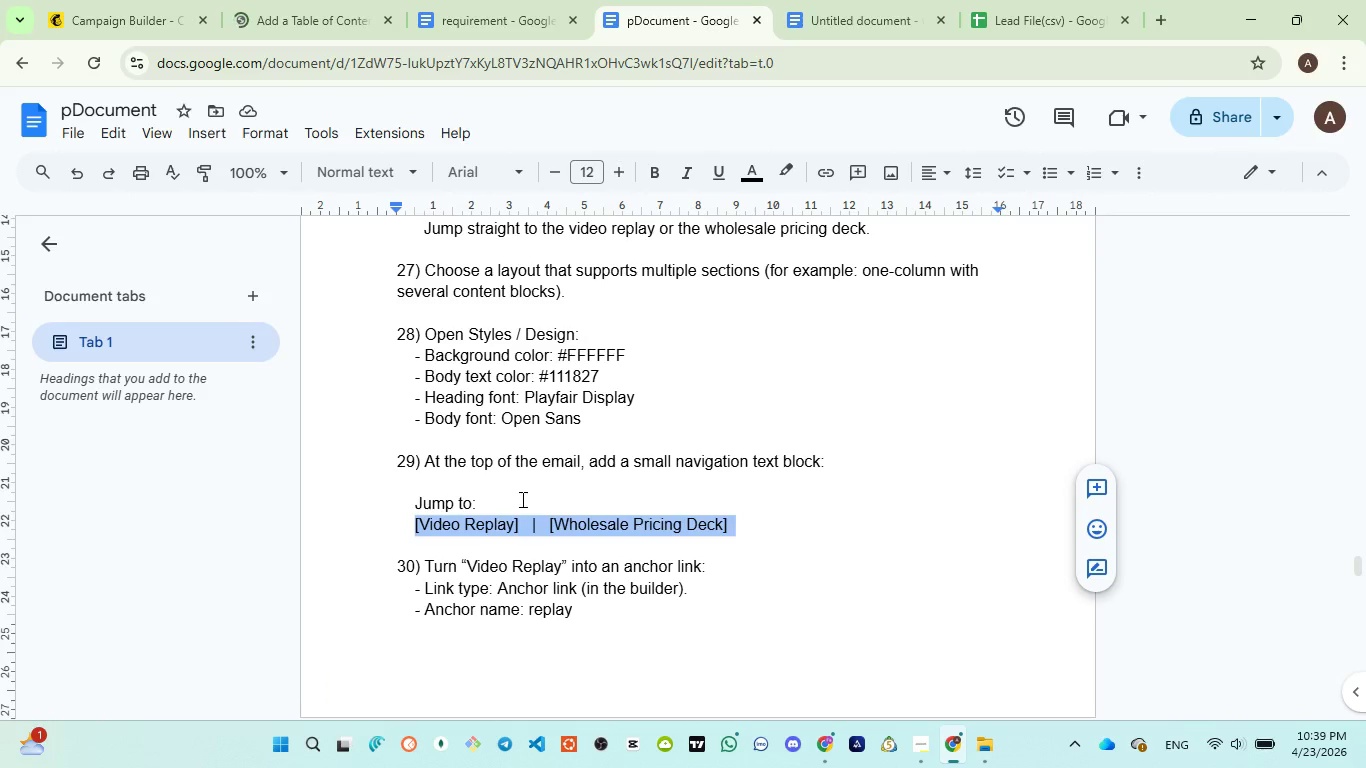 
left_click([415, 511])
 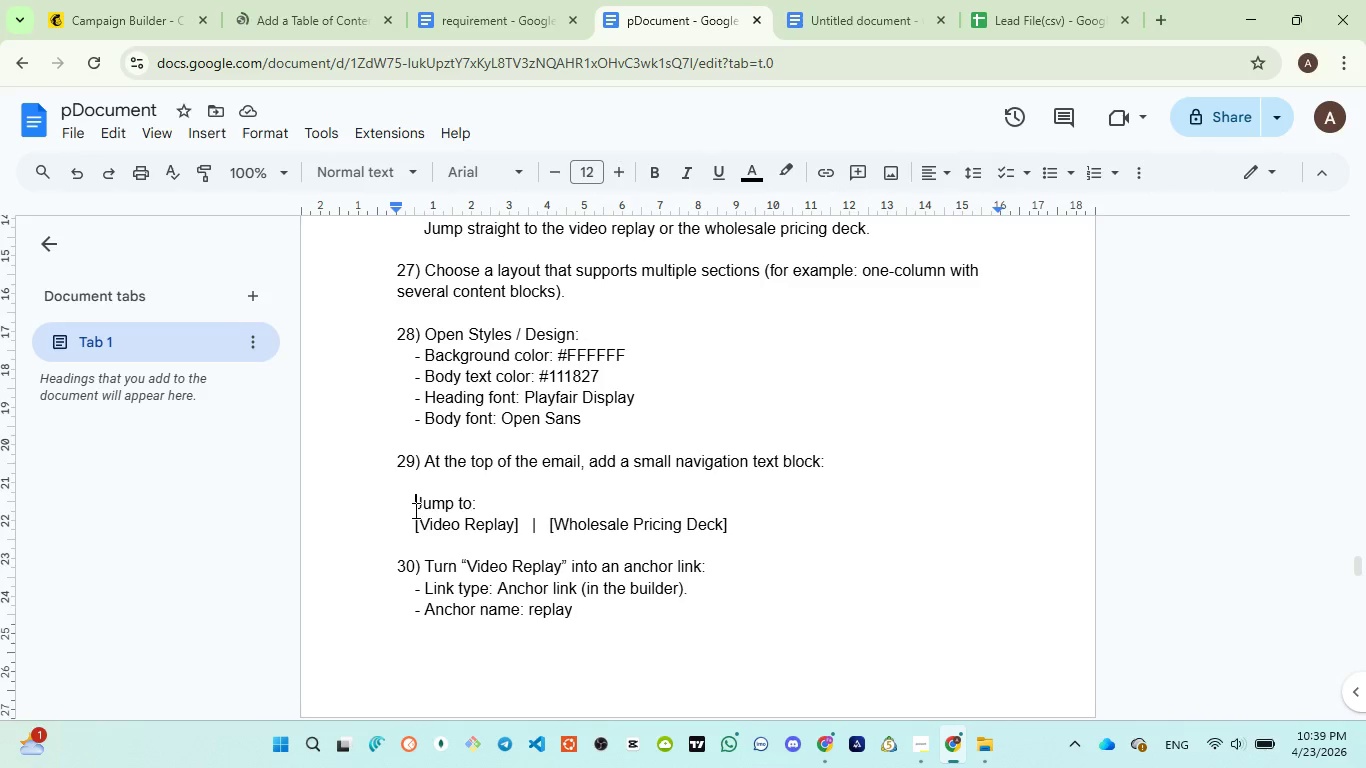 
left_click_drag(start_coordinate=[414, 510], to_coordinate=[740, 525])
 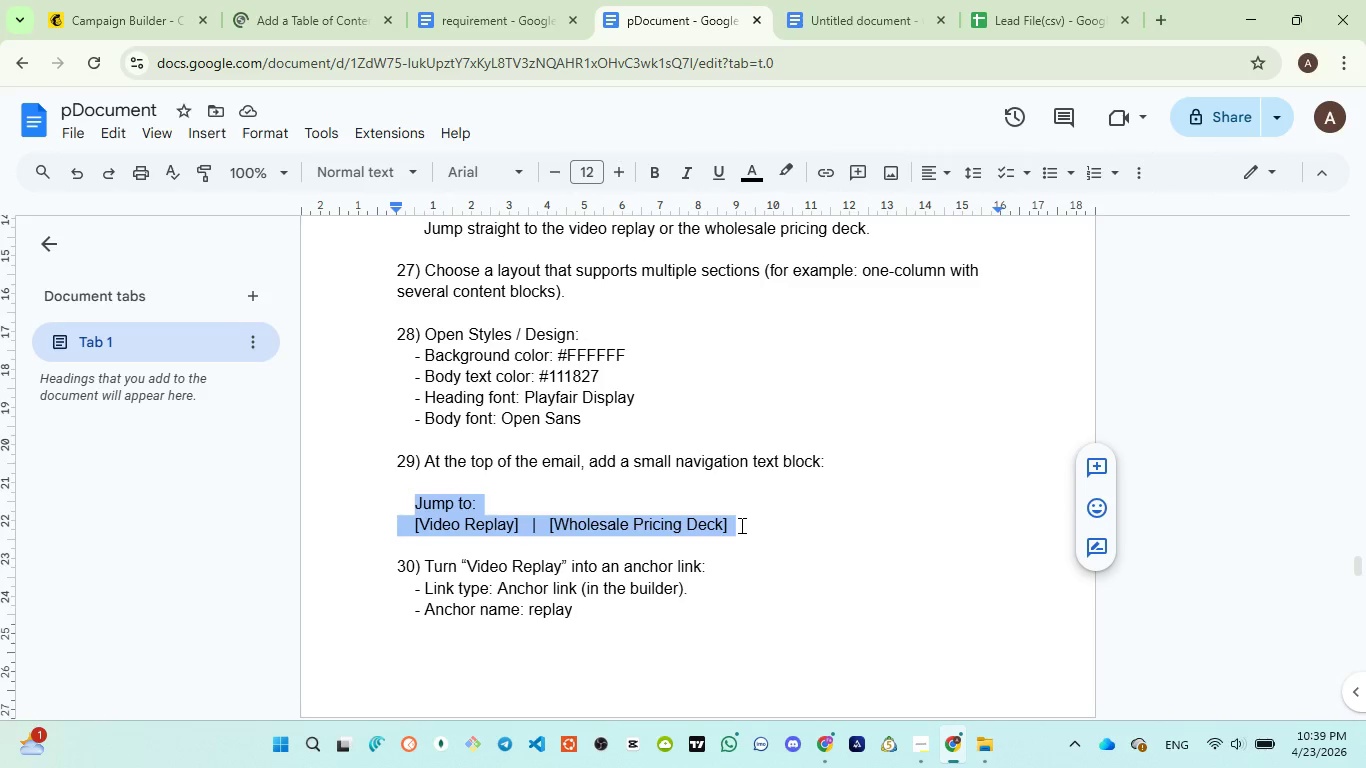 
key(Control+C)
 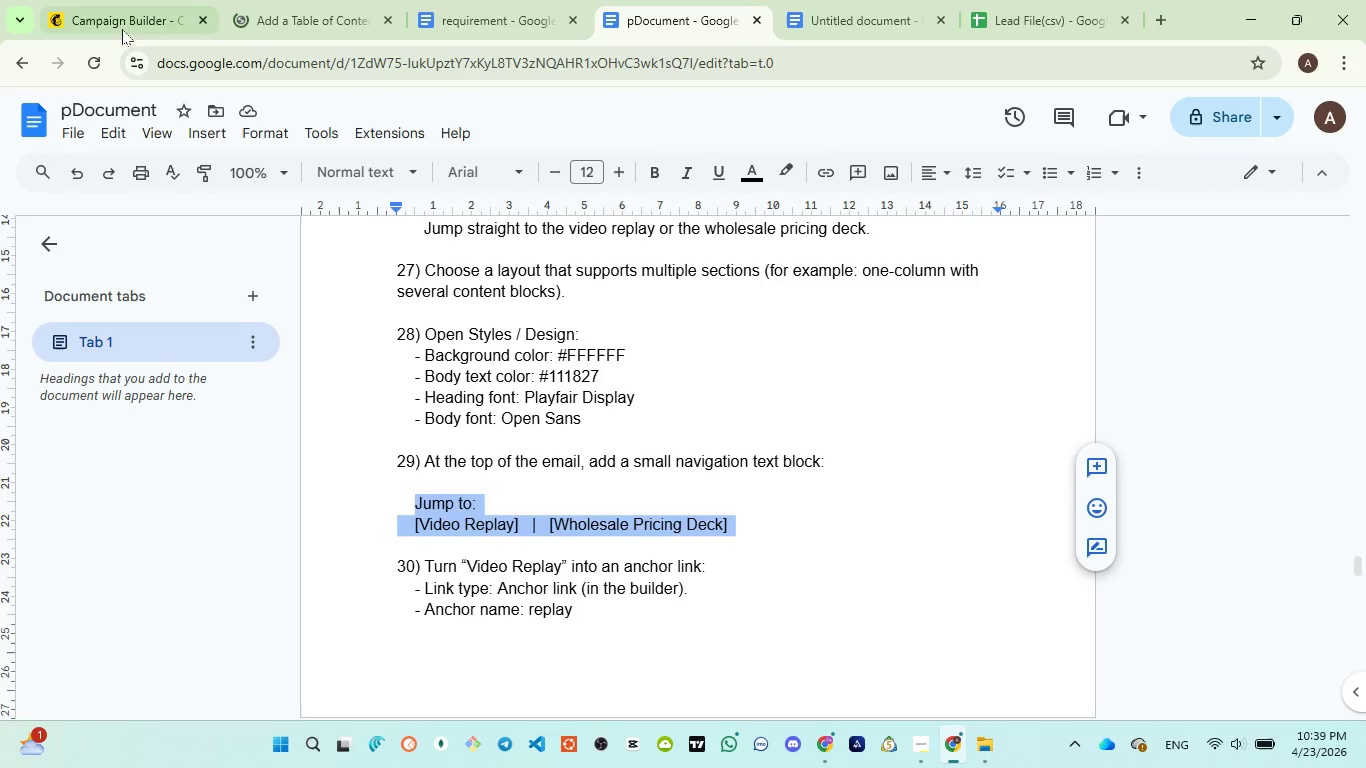 
left_click([116, 24])
 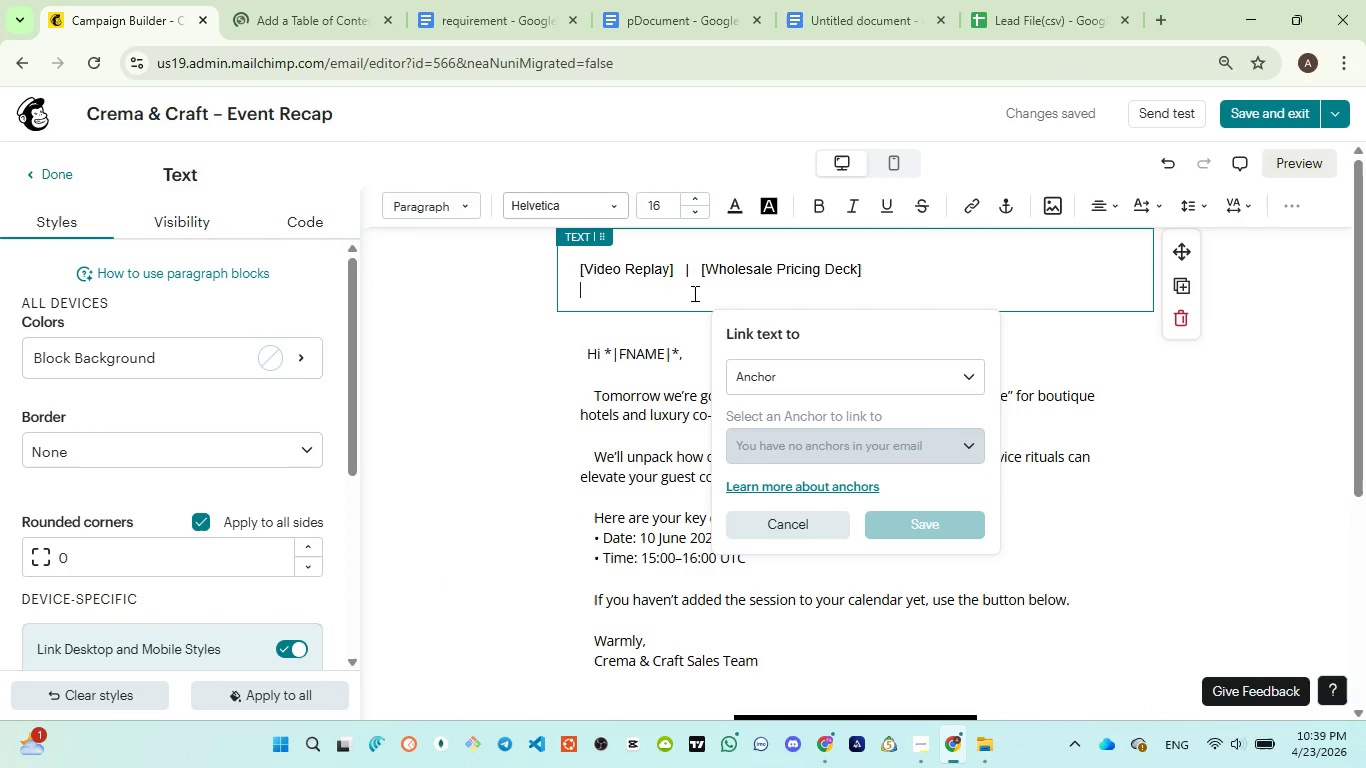 
left_click([695, 291])
 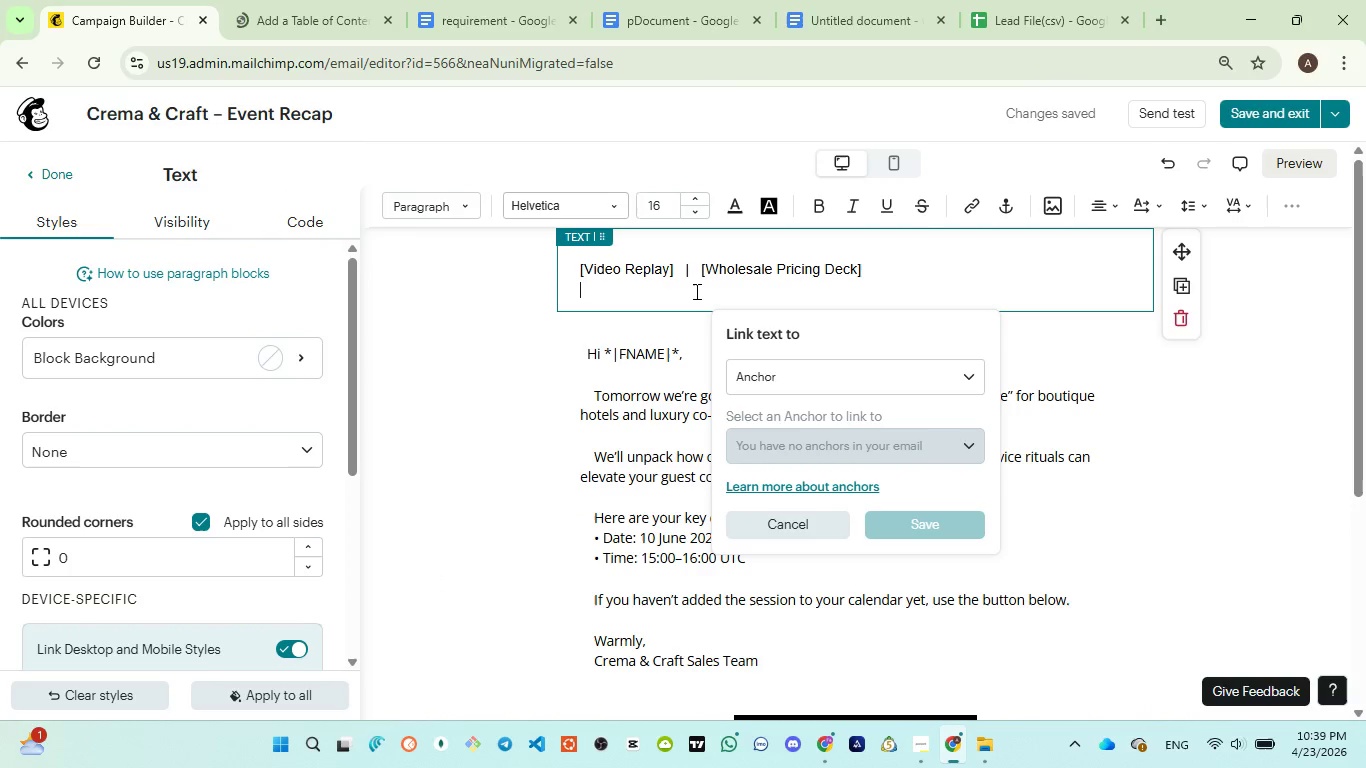 
key(Control+A)
 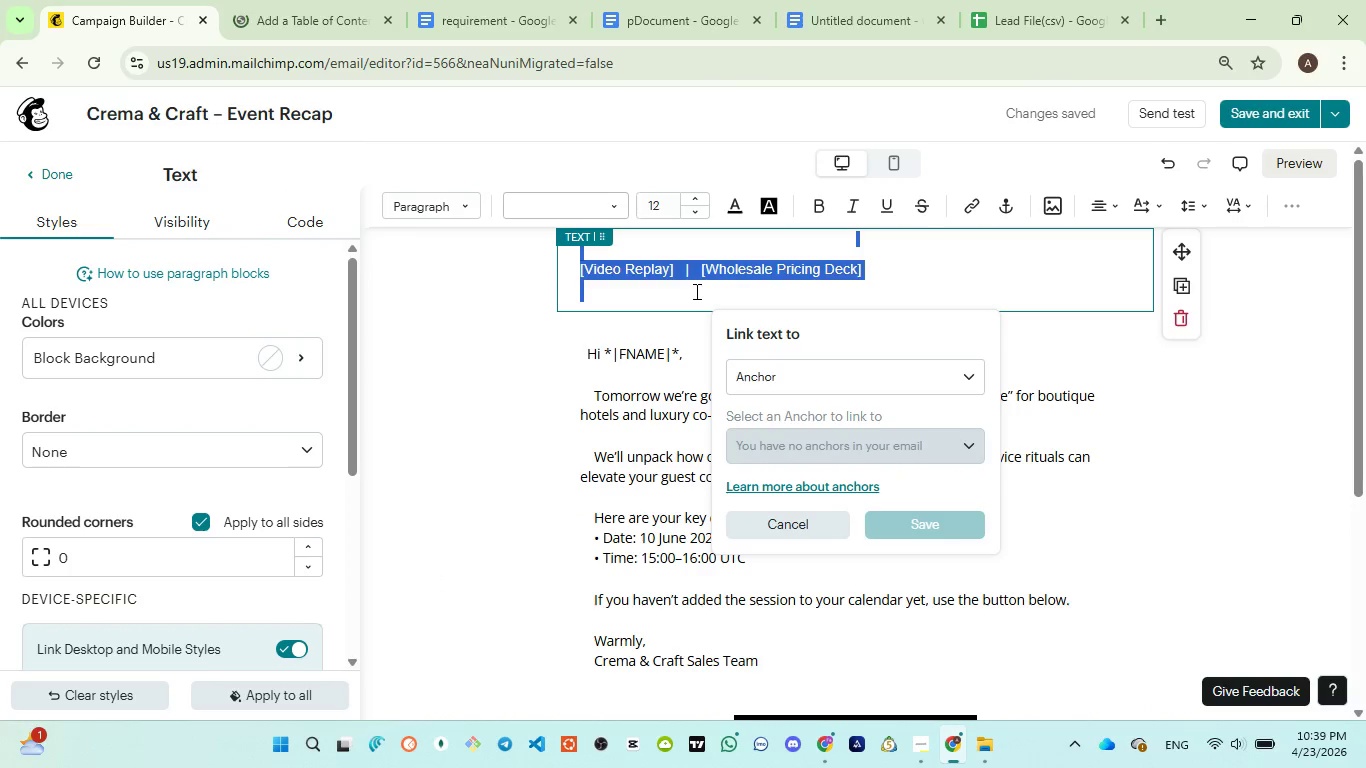 
key(Control+V)
 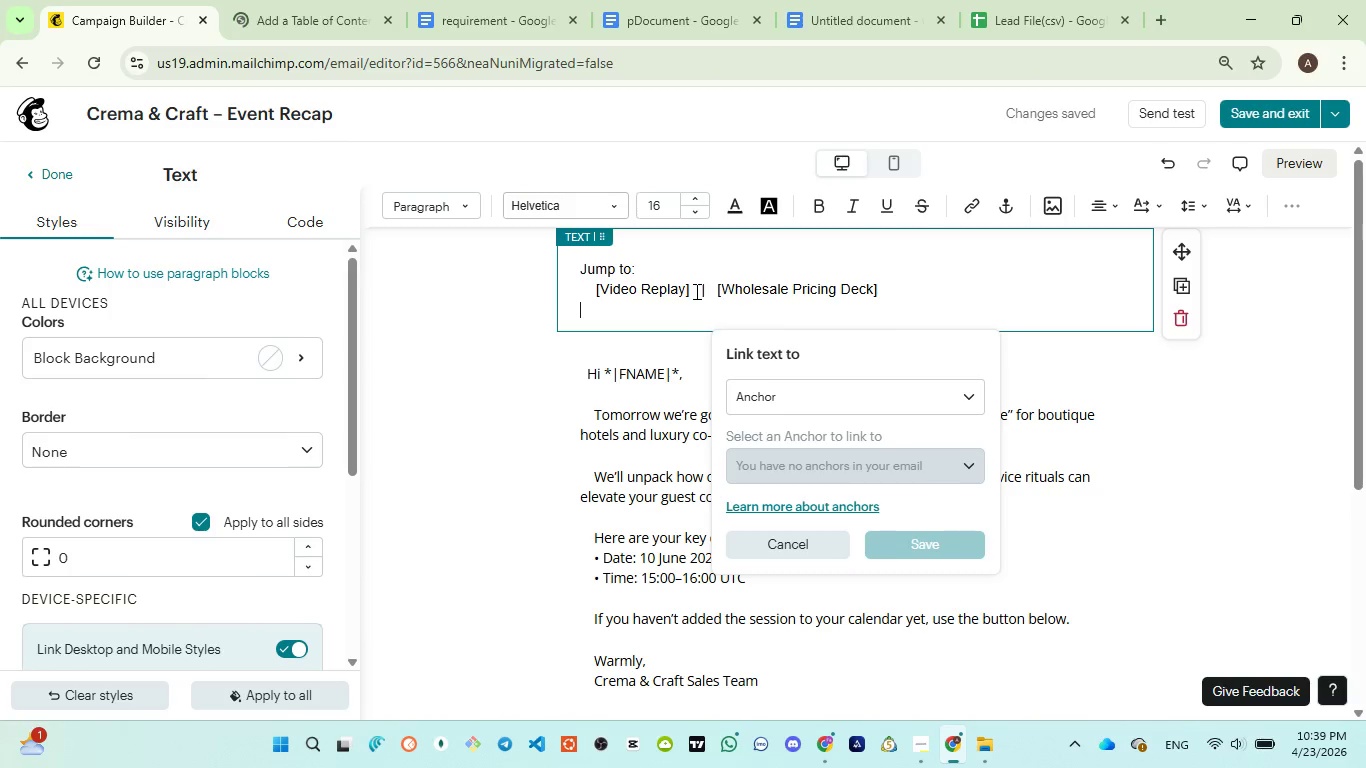 
key(Backspace)
 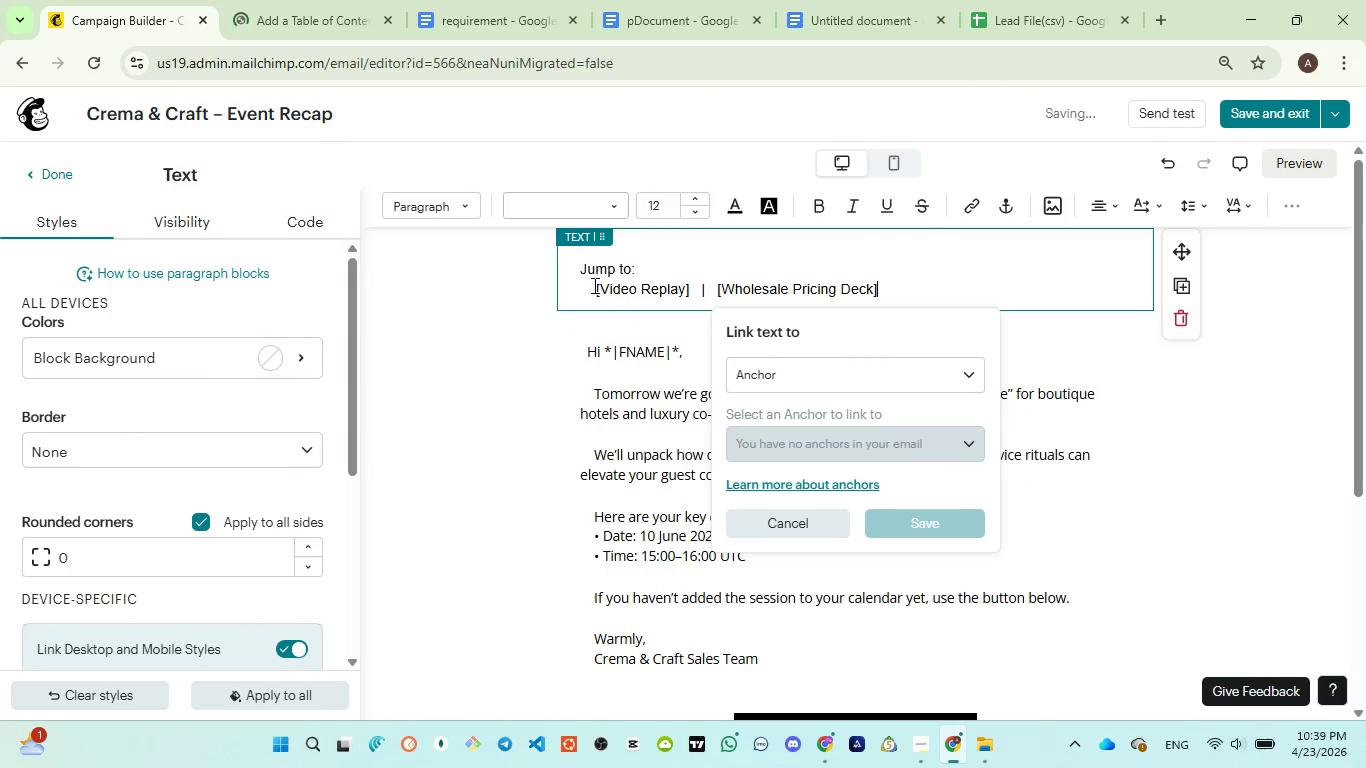 
left_click_drag(start_coordinate=[594, 285], to_coordinate=[687, 287])
 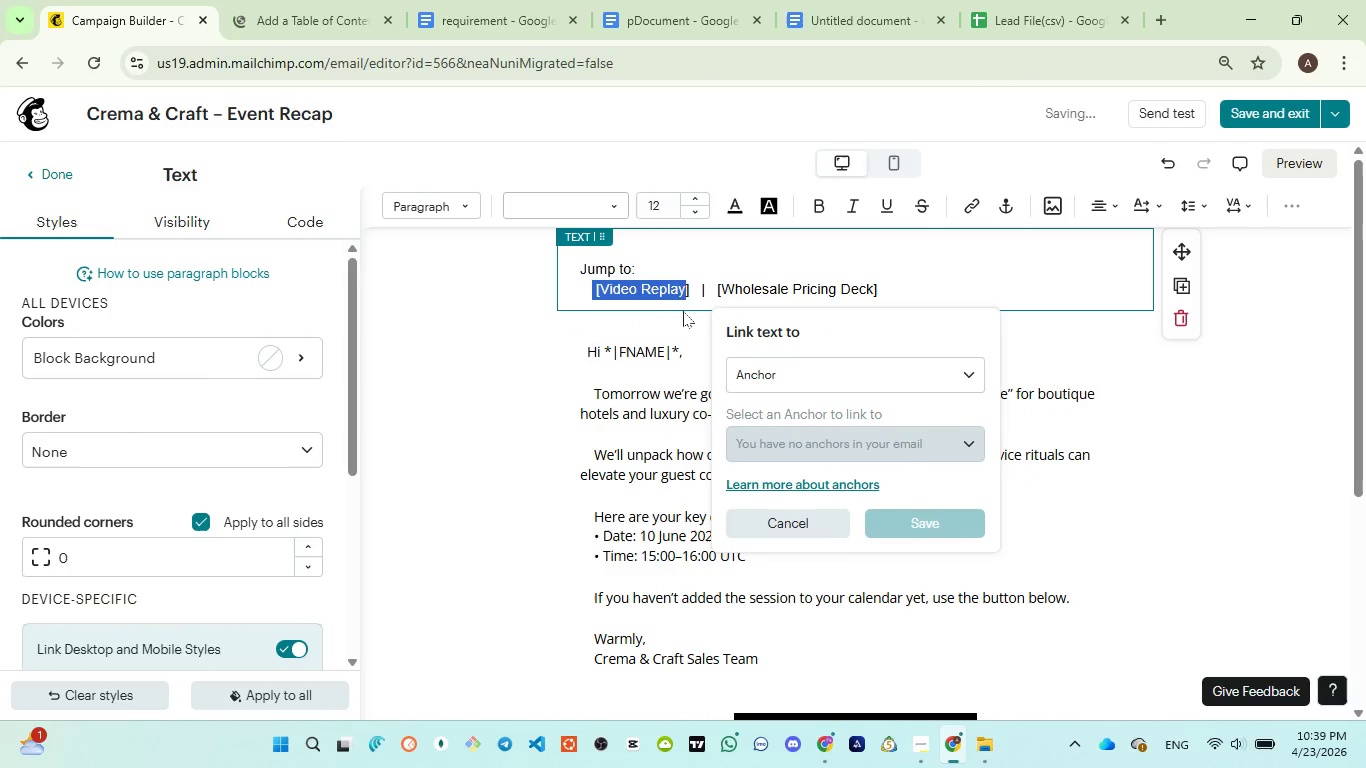 
left_click([765, 368])
 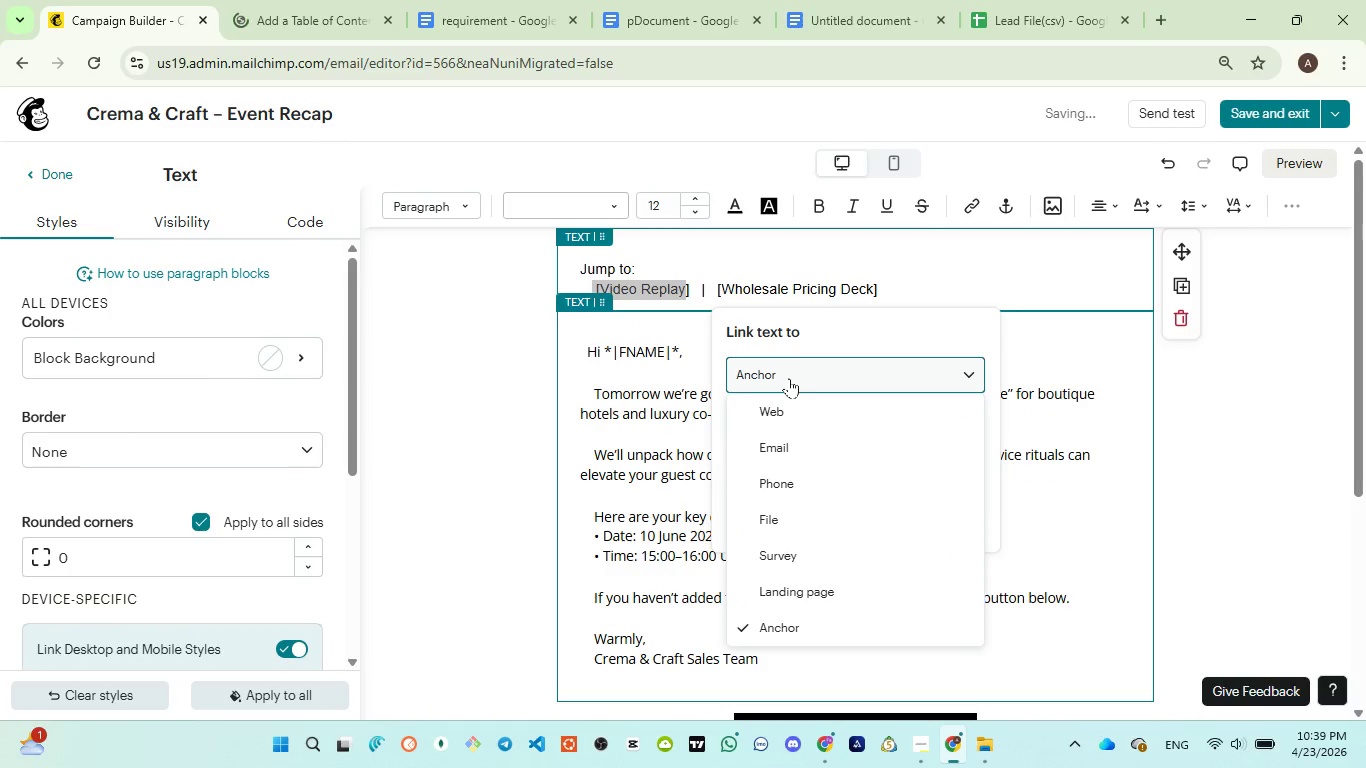 
left_click([789, 378])
 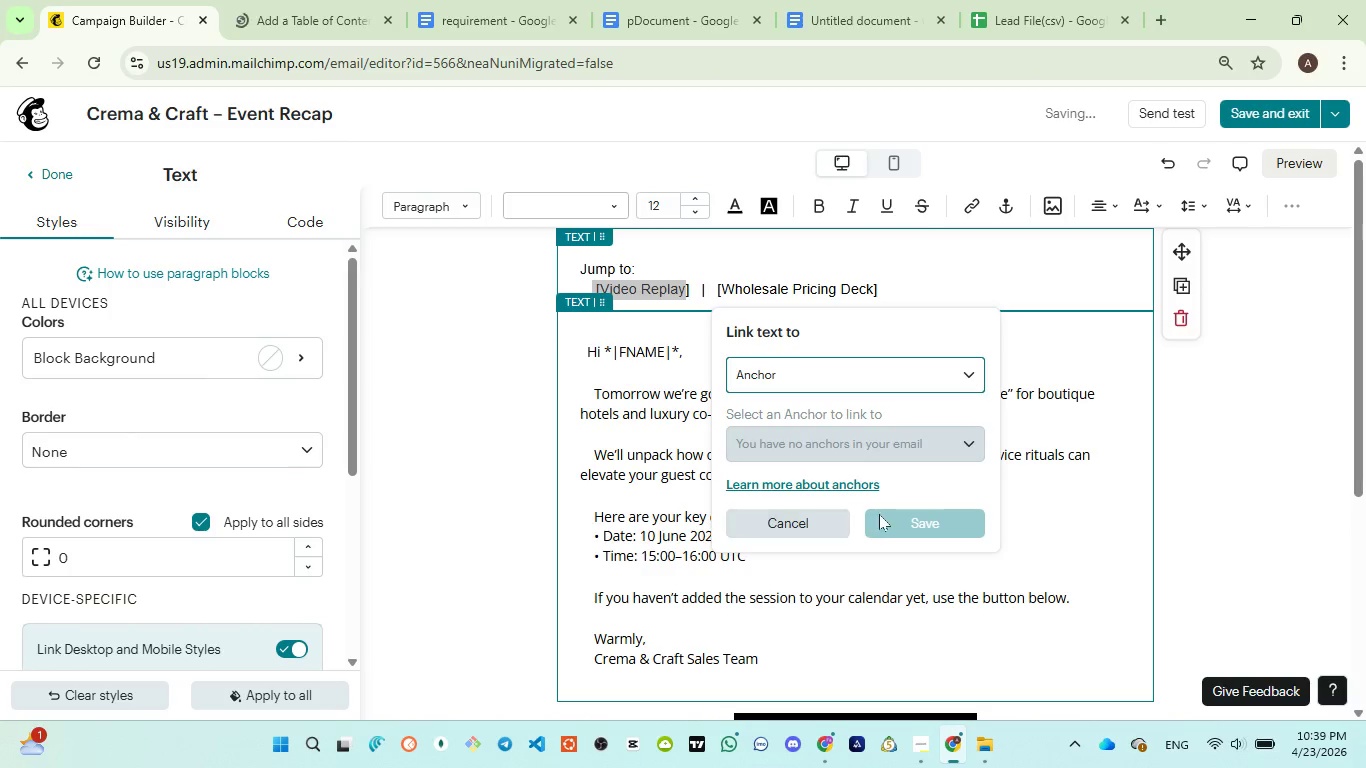 
left_click([937, 535])
 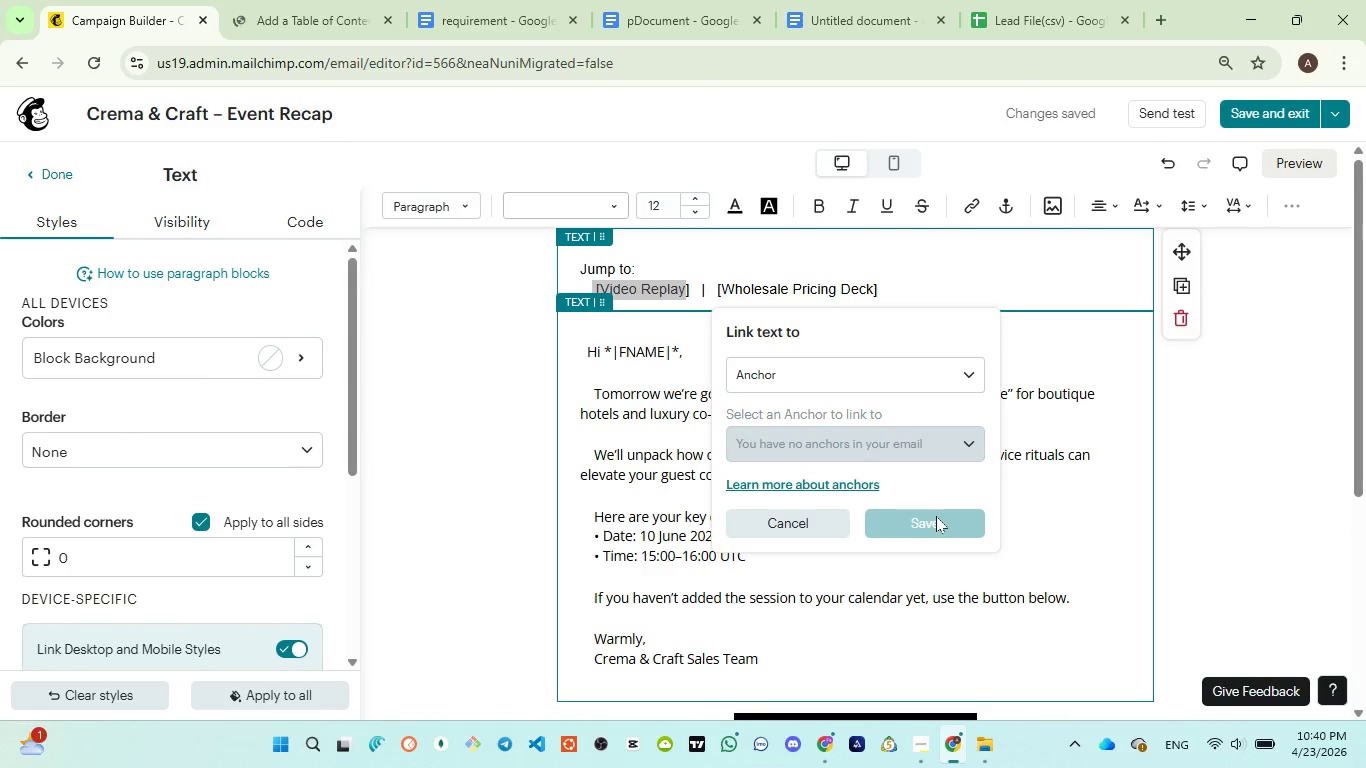 
left_click([936, 516])
 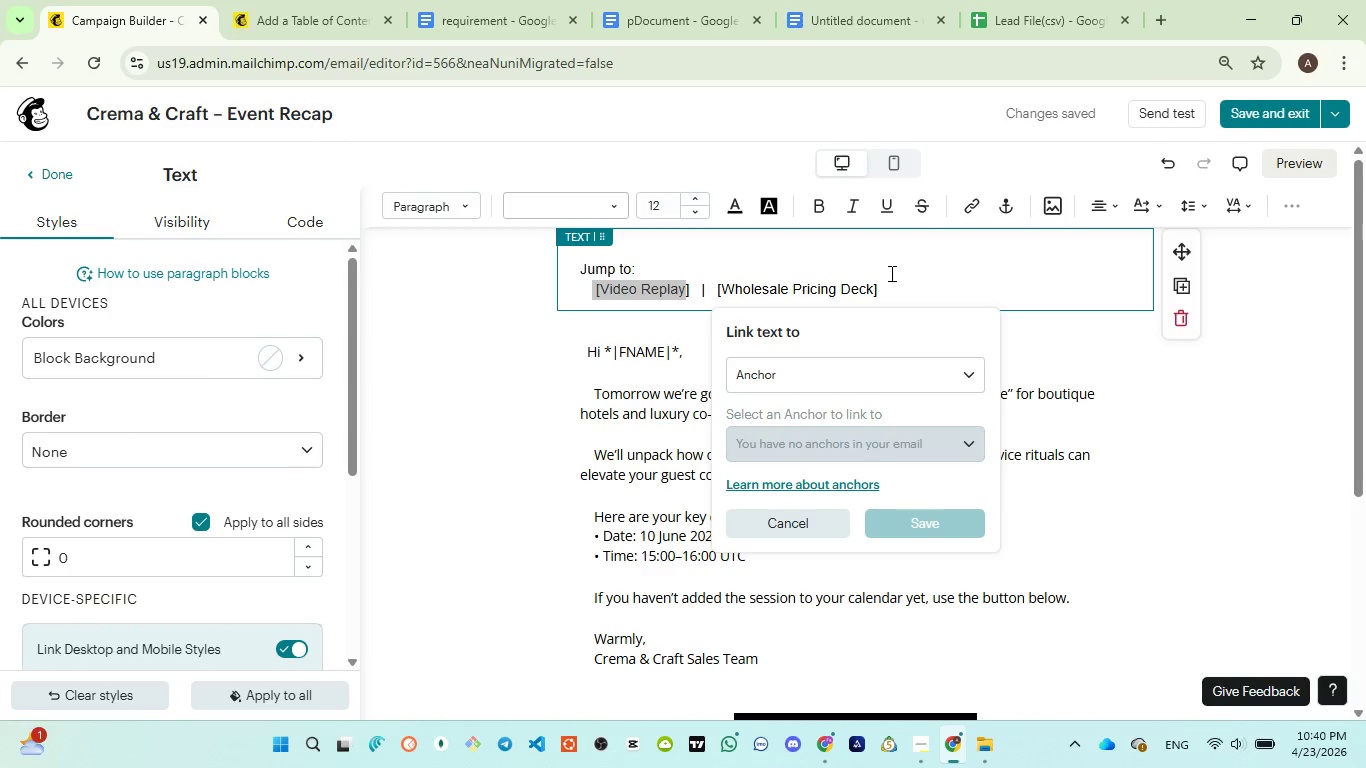 
left_click([958, 280])
 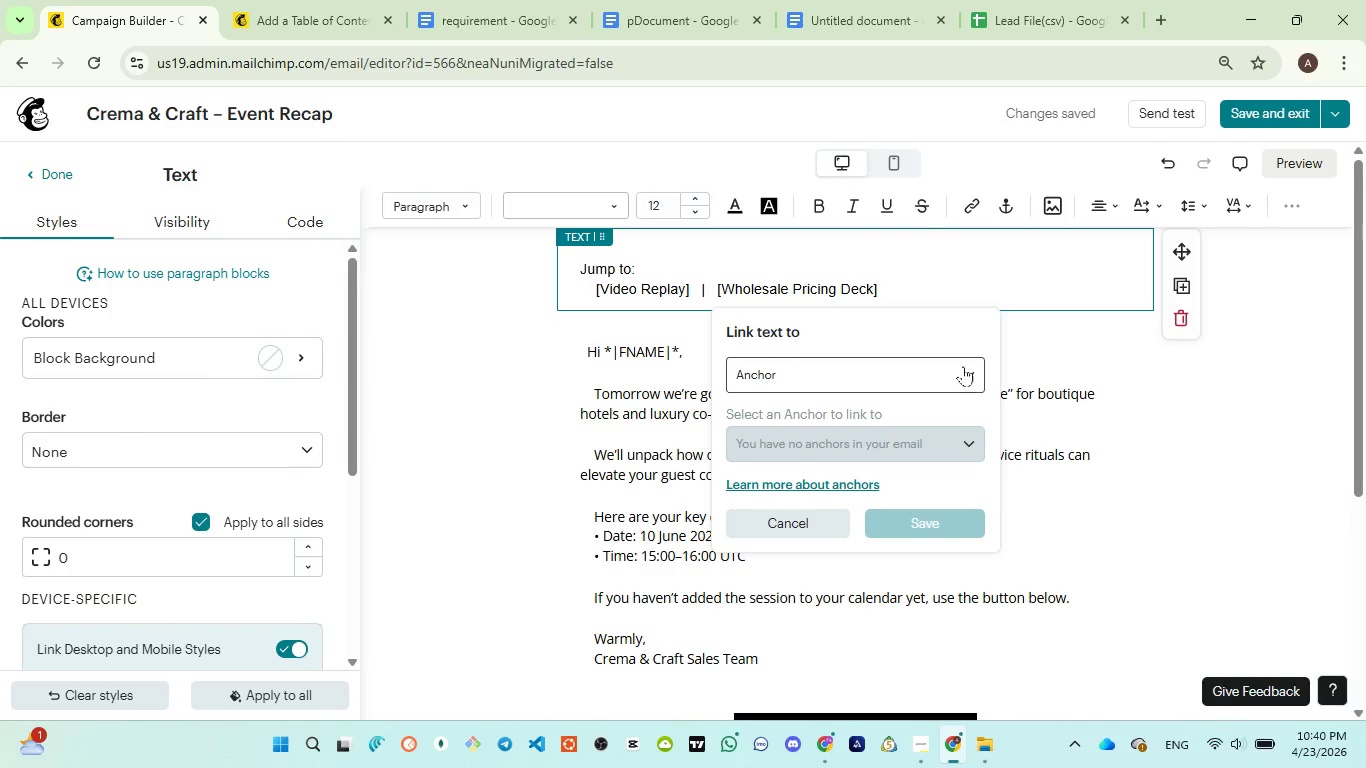 
left_click([963, 368])
 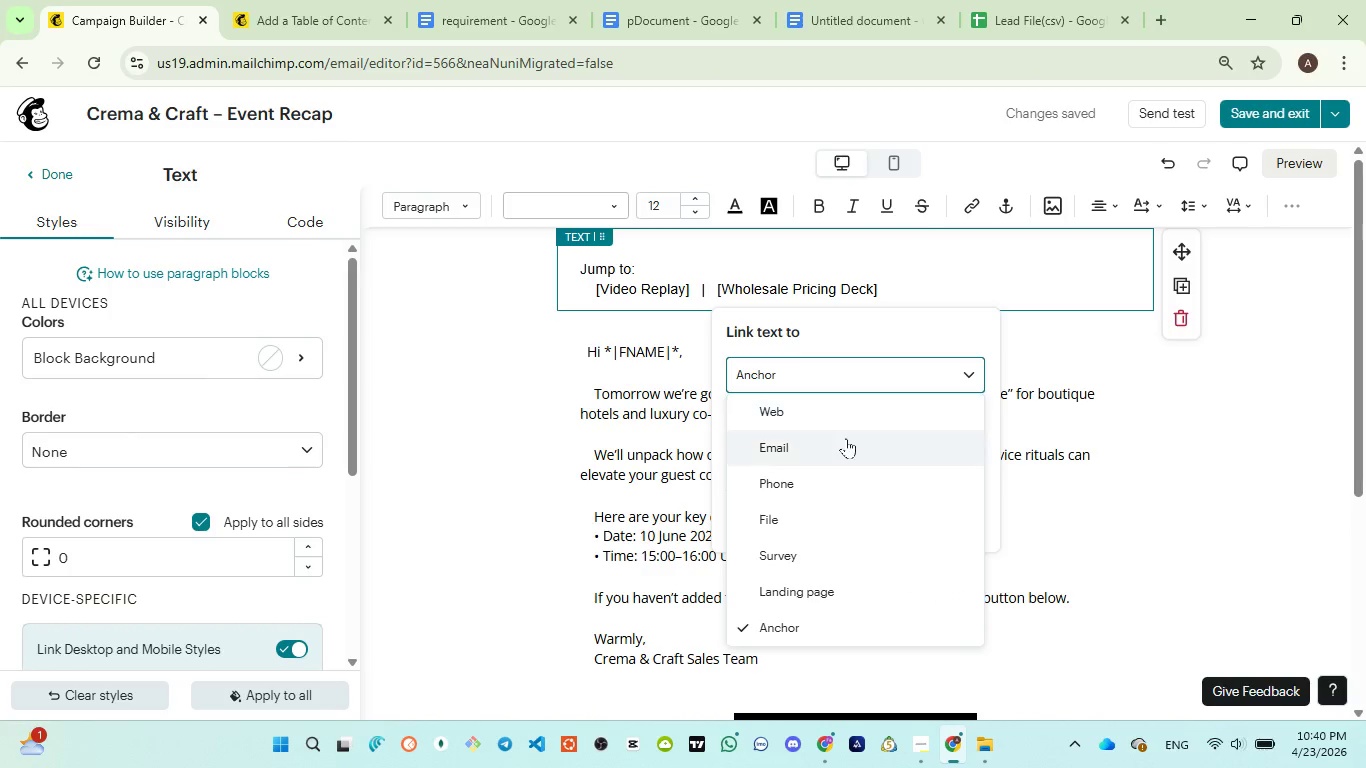 
scroll: coordinate [845, 452], scroll_direction: down, amount: 4.0
 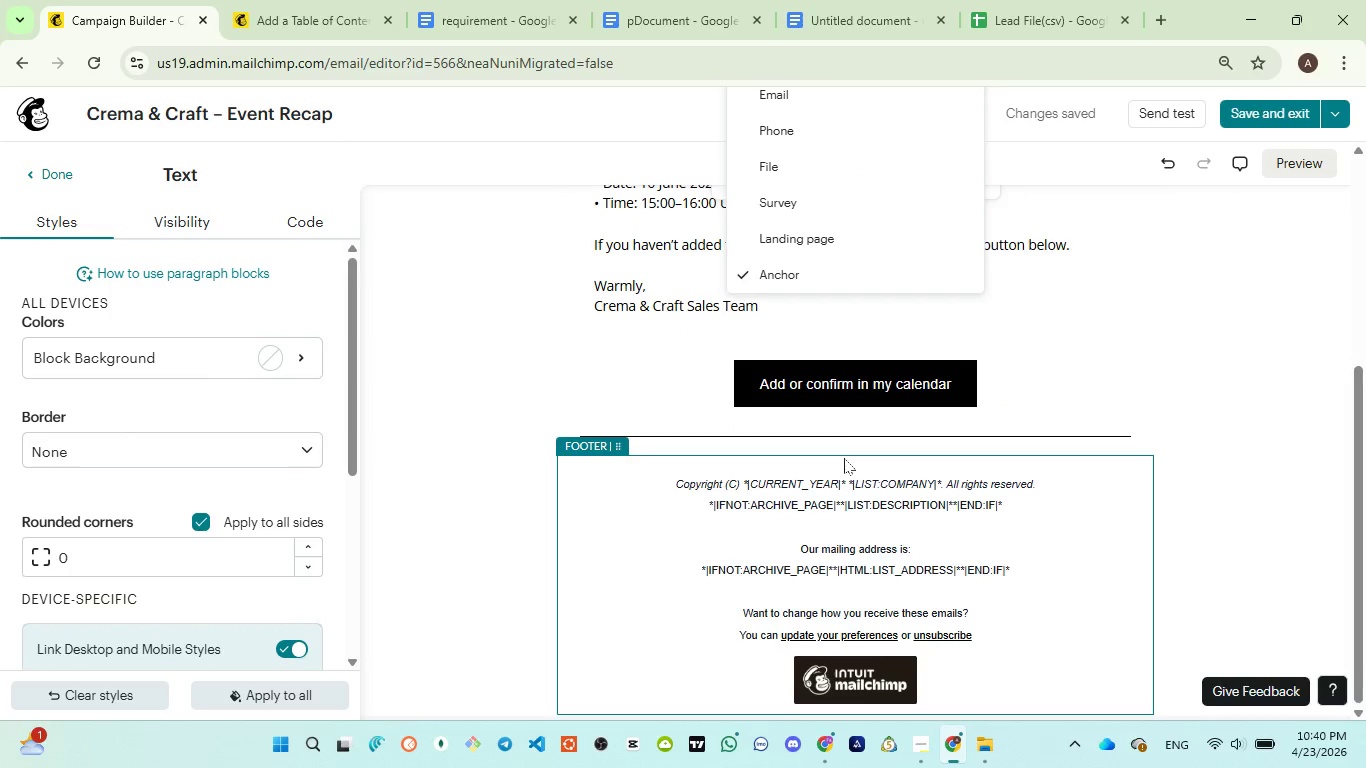 
scroll: coordinate [844, 458], scroll_direction: up, amount: 5.0
 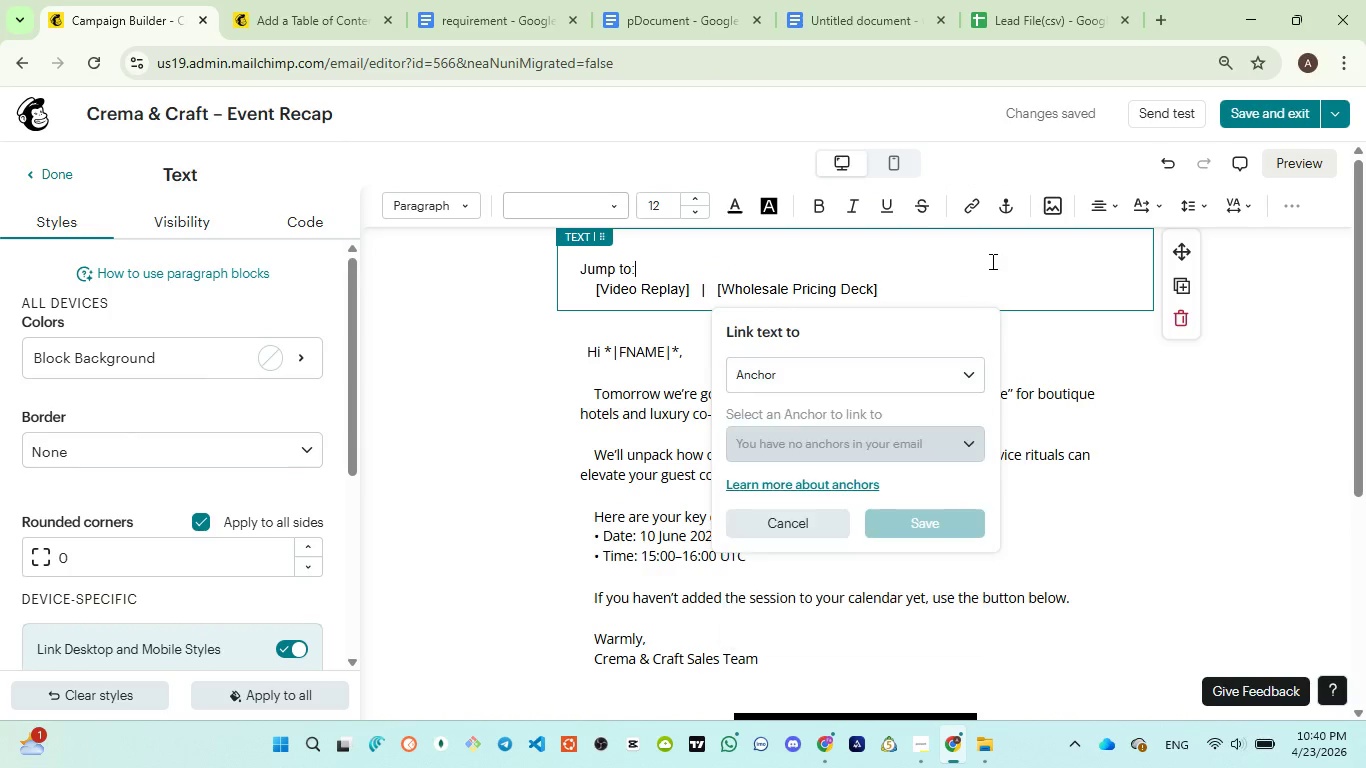 
left_click([991, 261])
 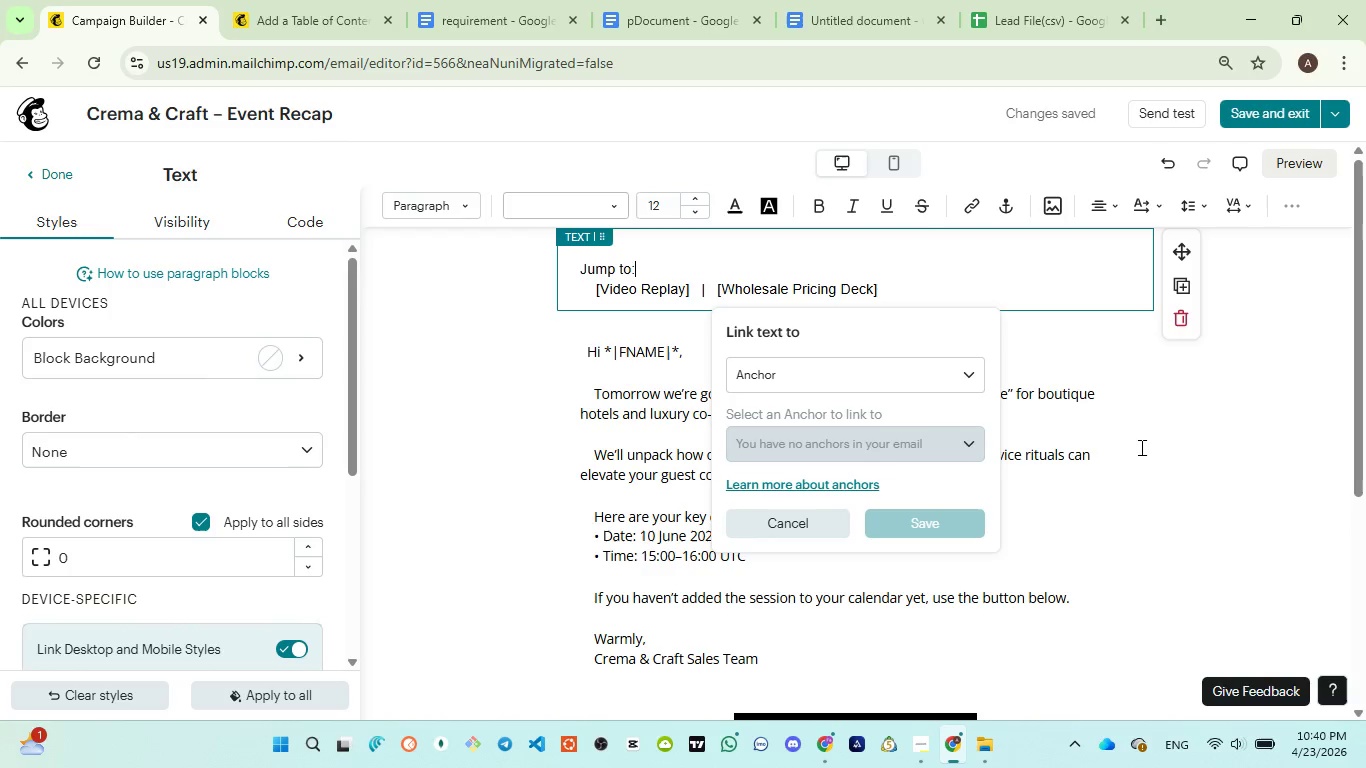 
left_click([1147, 455])
 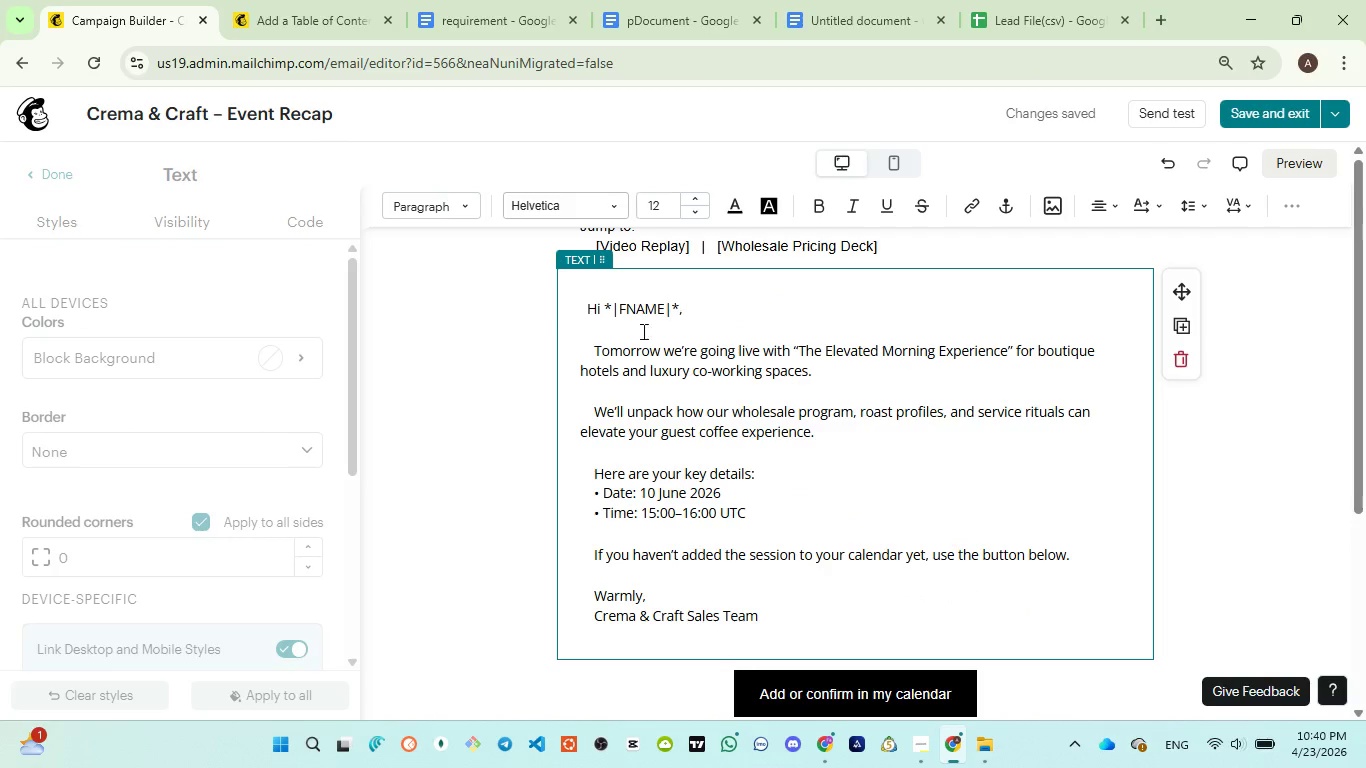 
scroll: coordinate [603, 344], scroll_direction: up, amount: 4.0
 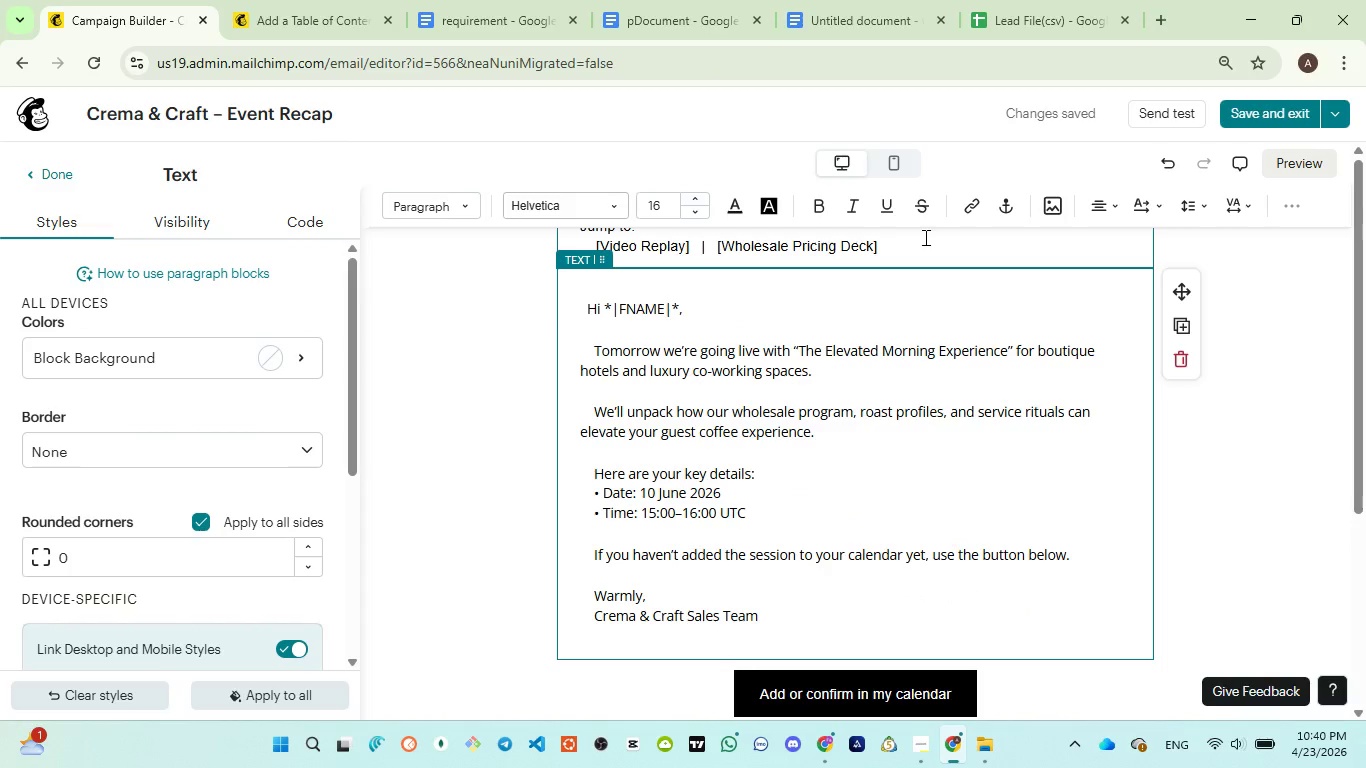 
left_click([924, 237])
 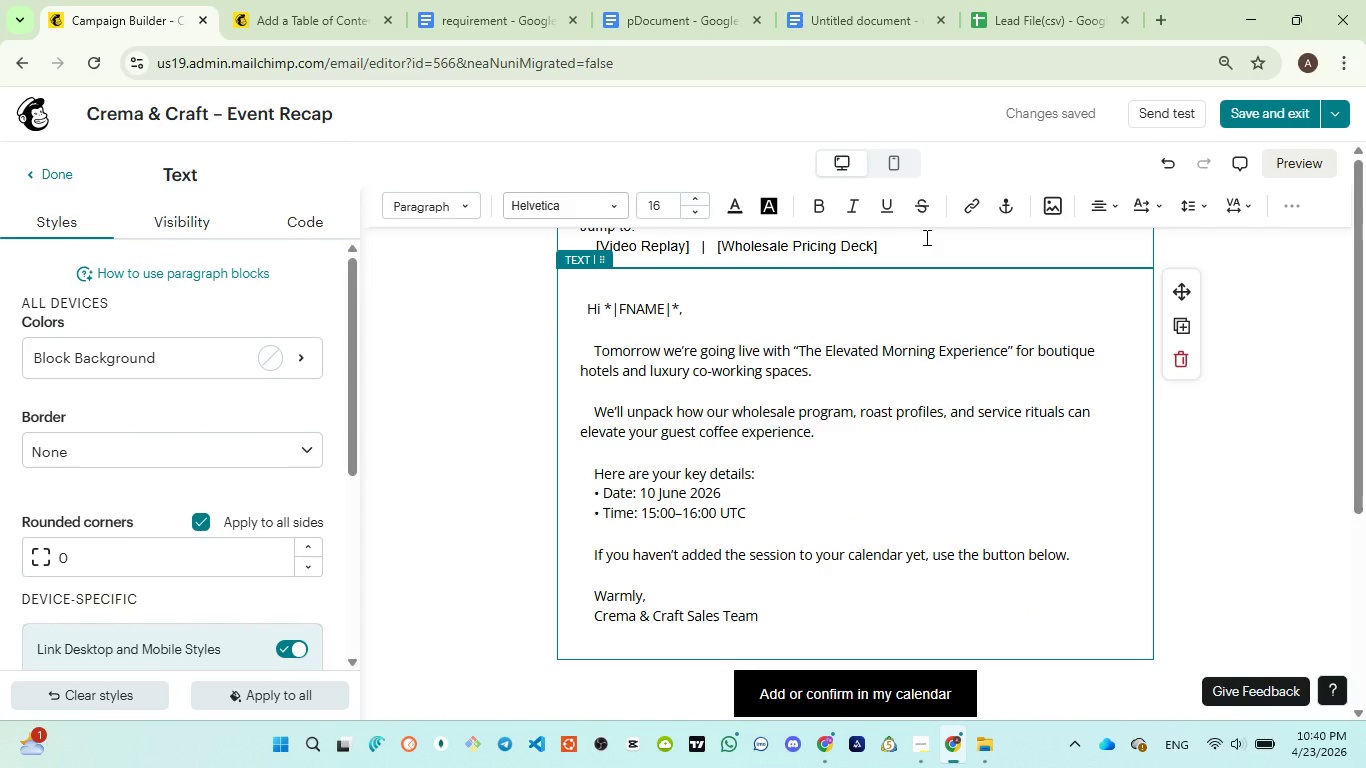 
triple_click([925, 237])
 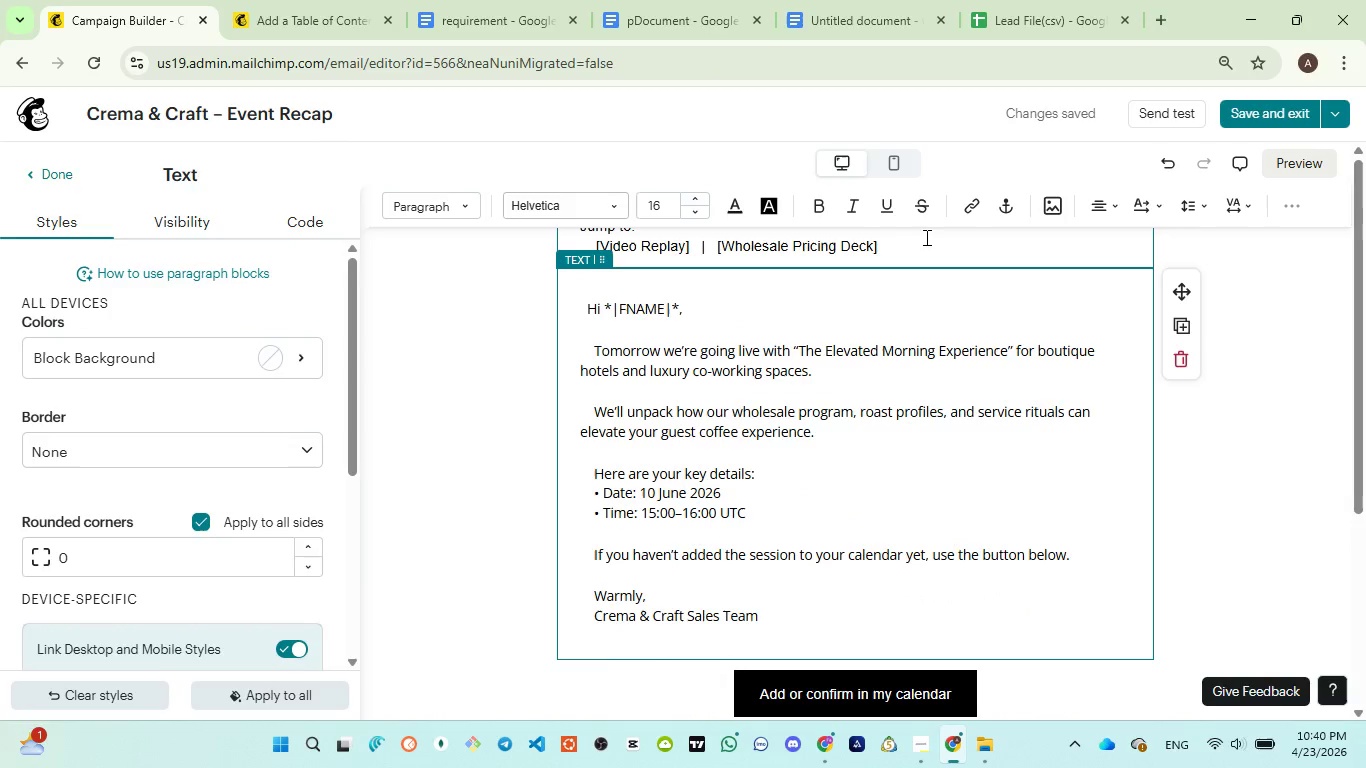 
triple_click([925, 237])
 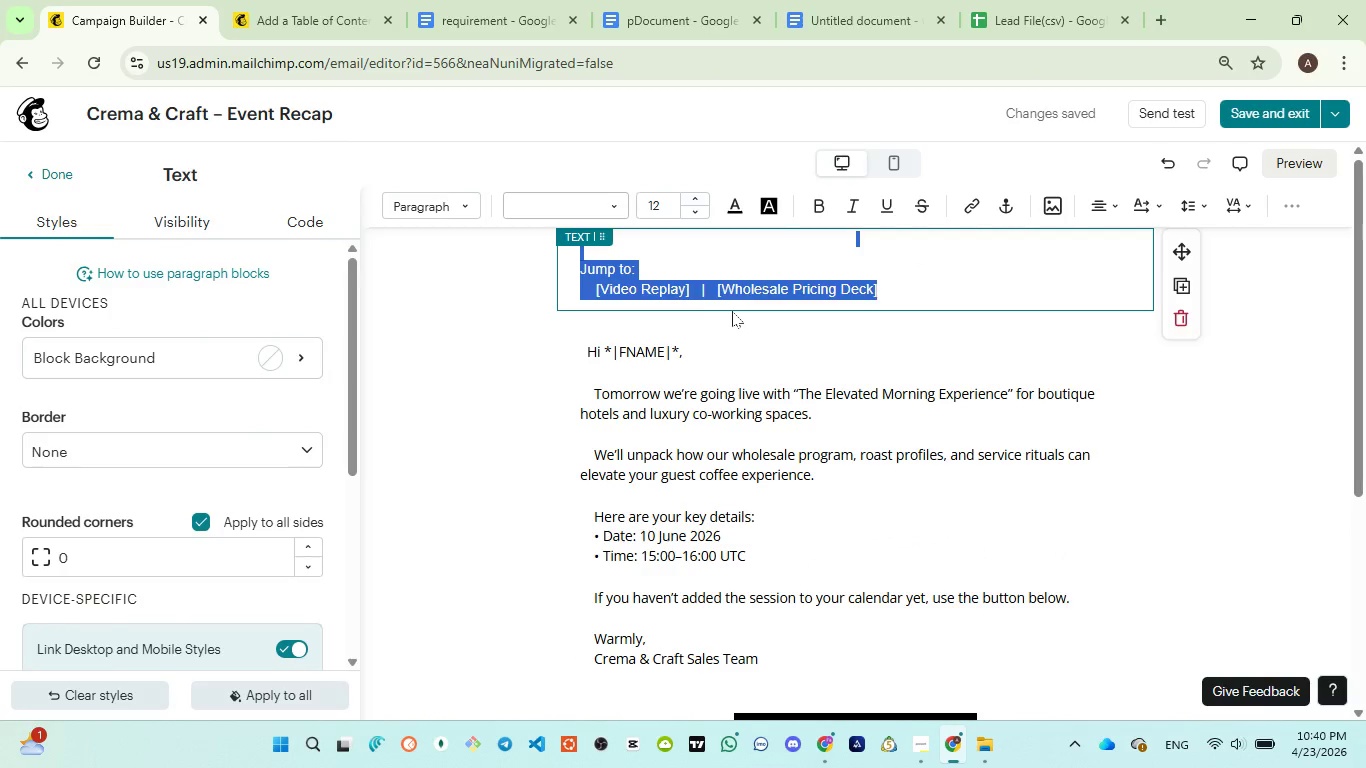 
right_click([745, 283])
 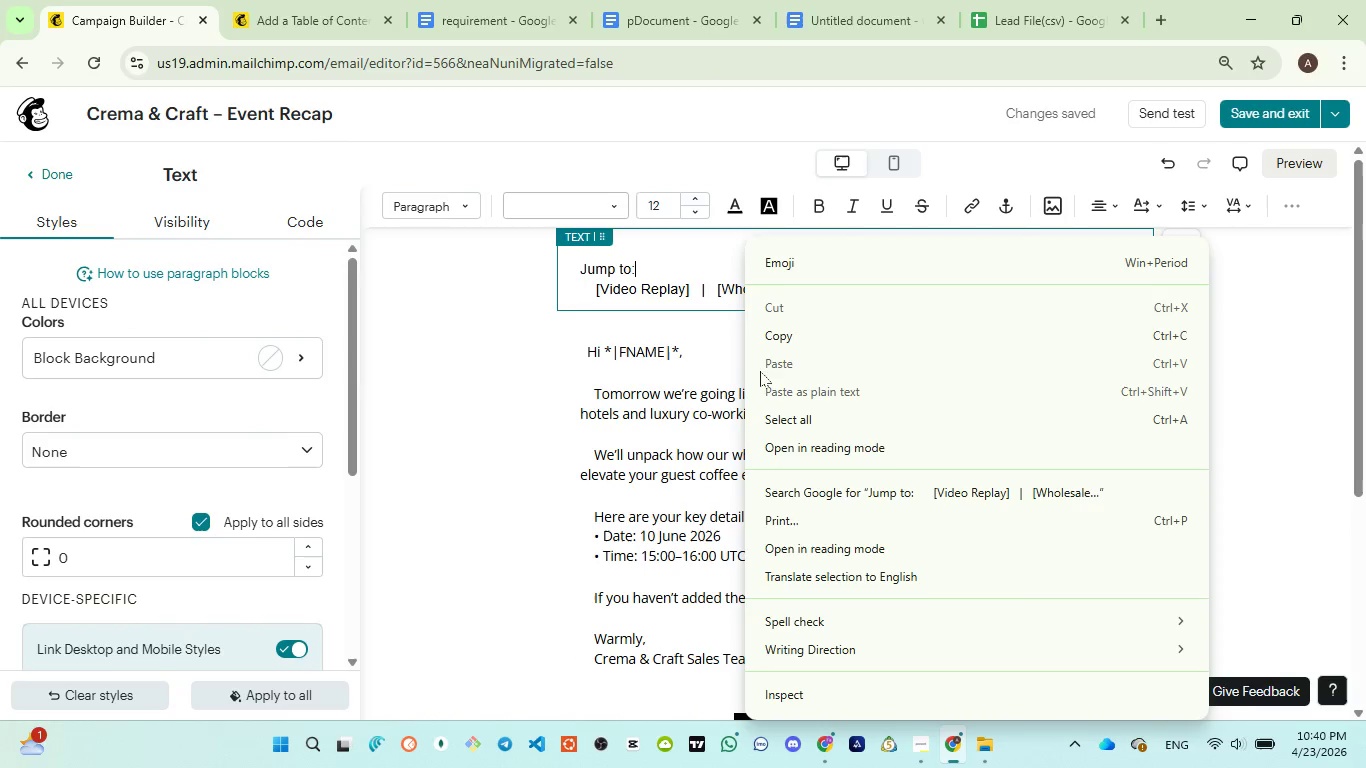 
left_click([728, 350])
 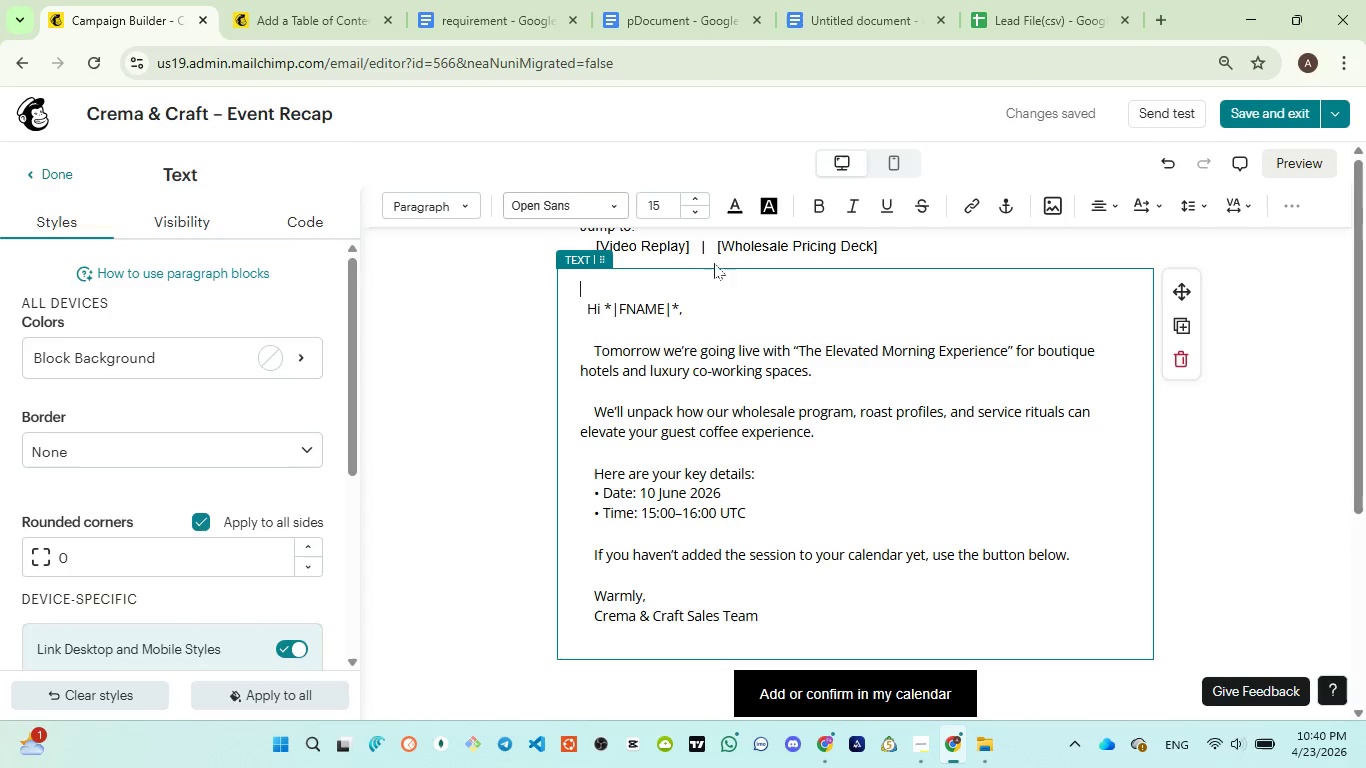 
left_click_drag(start_coordinate=[714, 247], to_coordinate=[913, 298])
 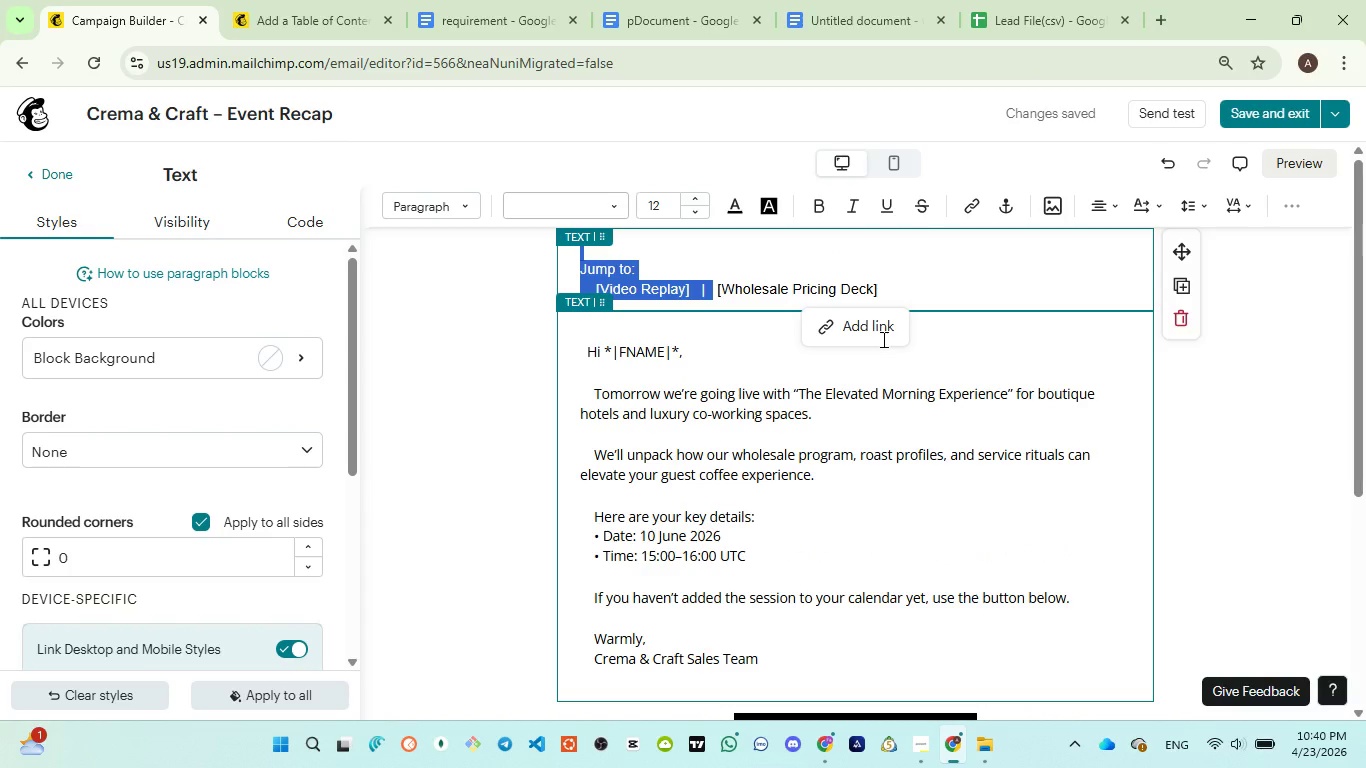 
left_click([882, 339])
 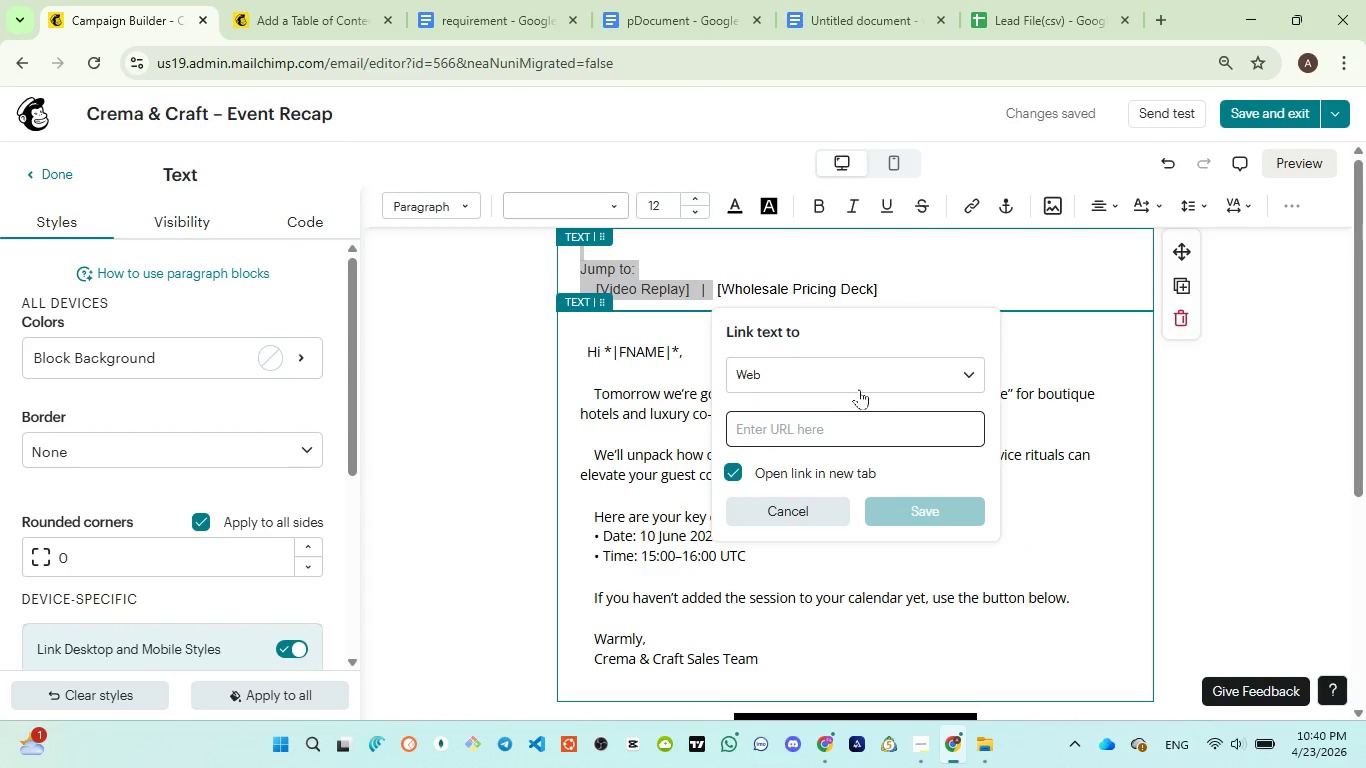 
left_click([859, 386])
 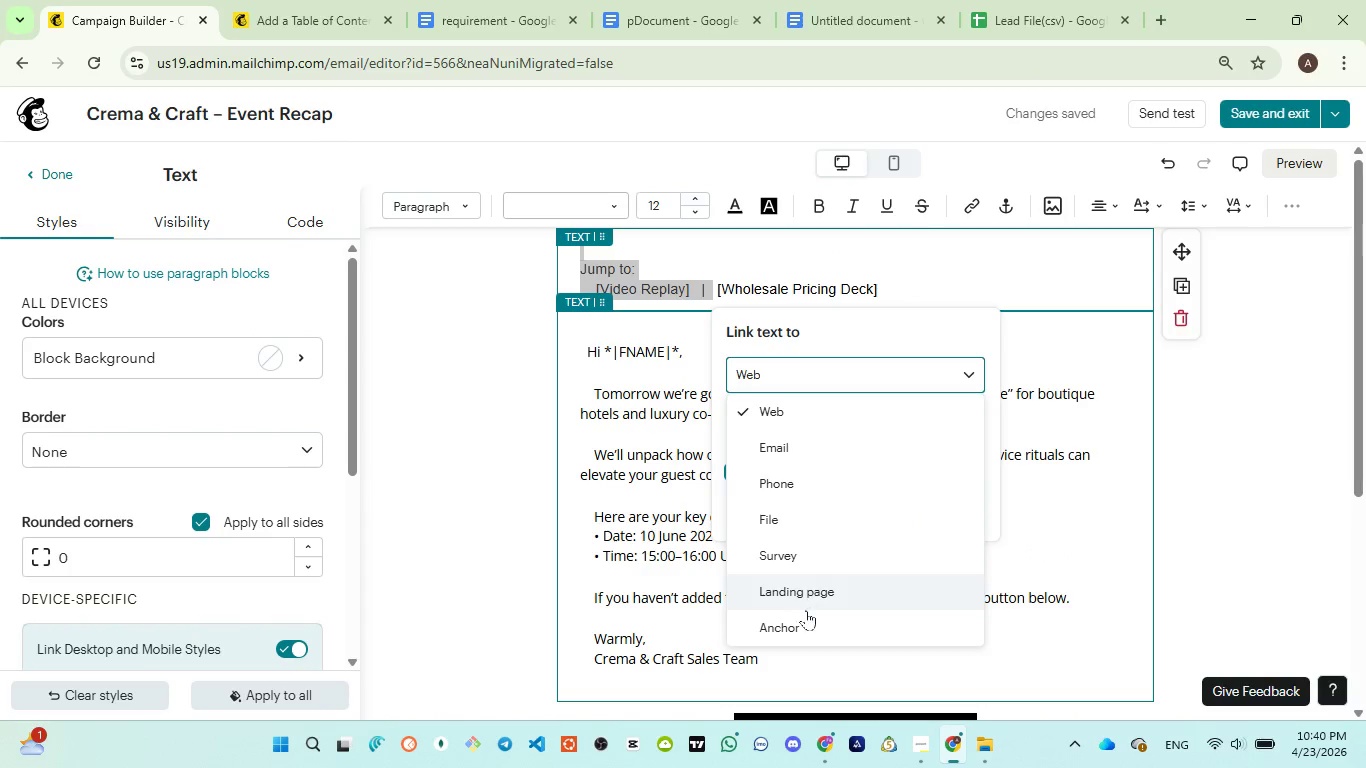 
left_click([801, 622])
 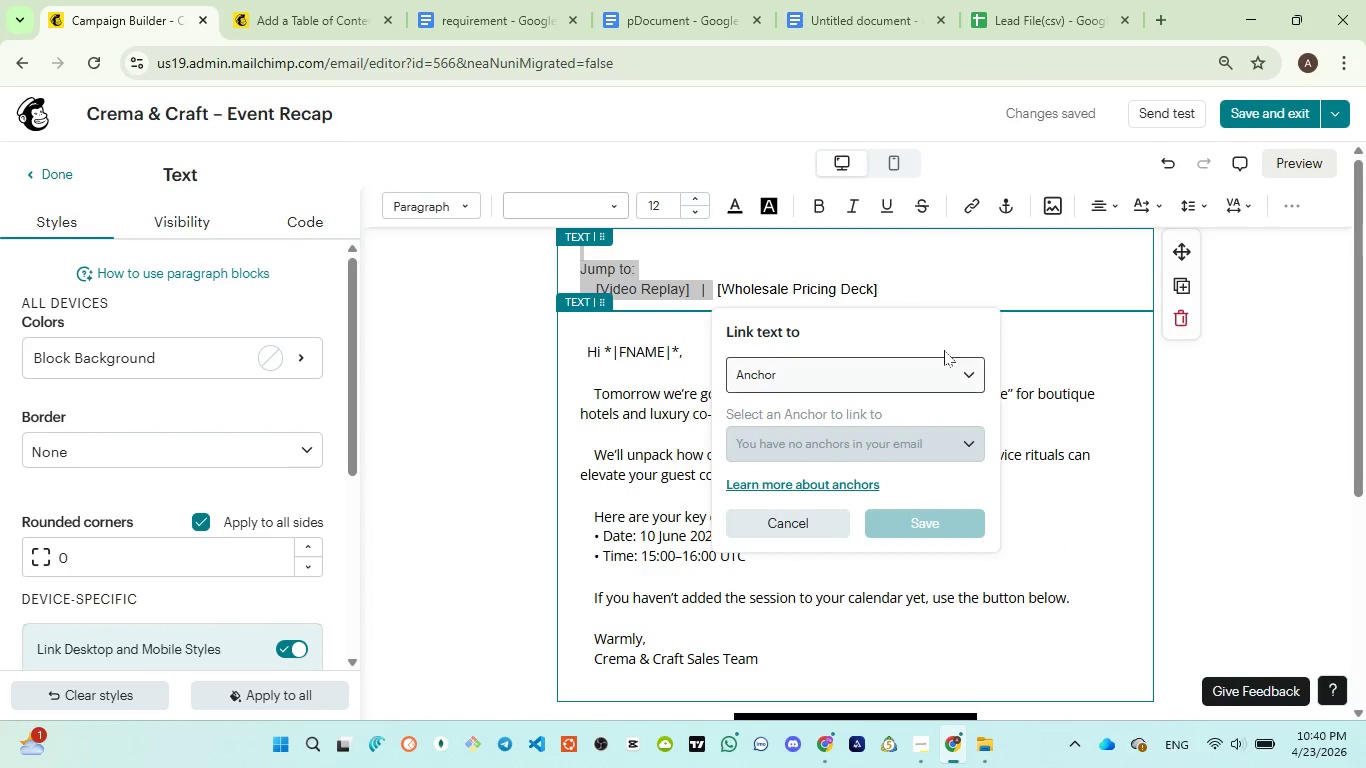 
left_click([994, 276])
 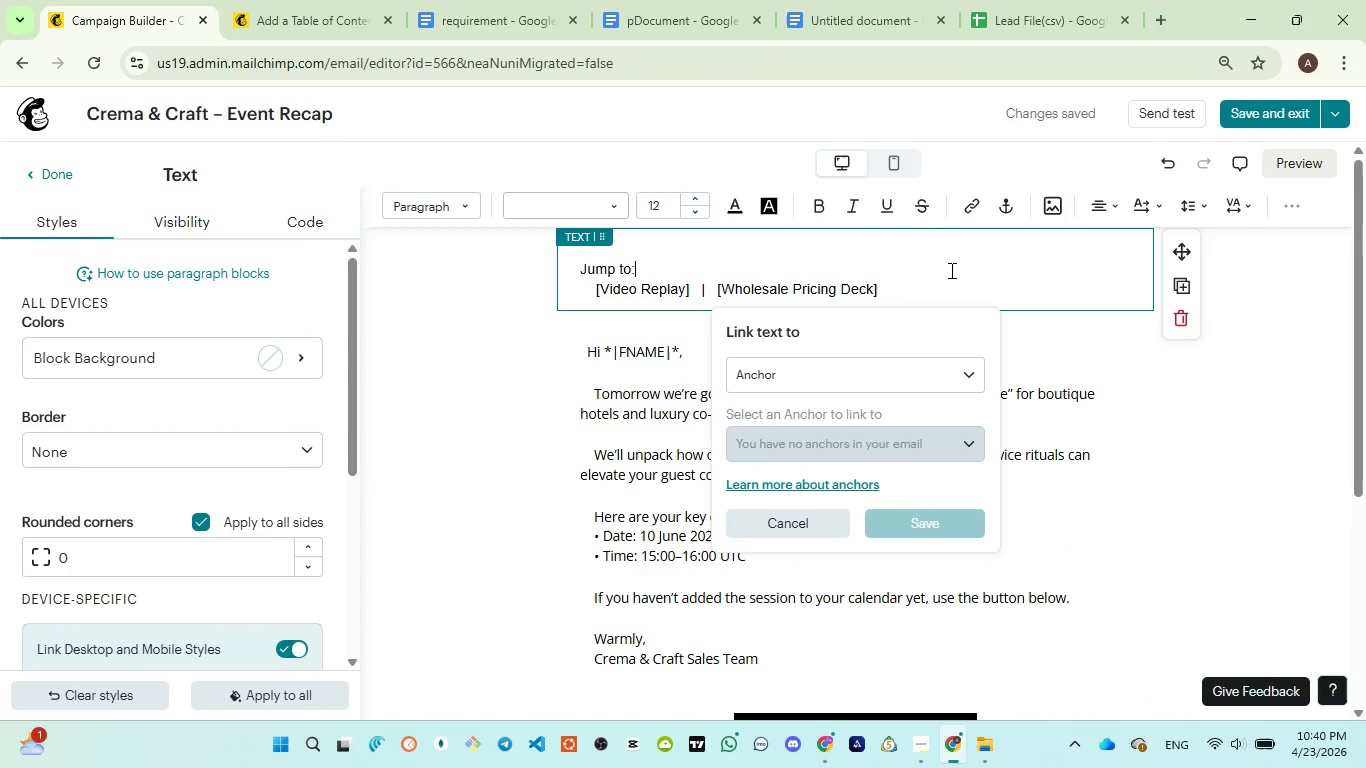 
double_click([951, 270])
 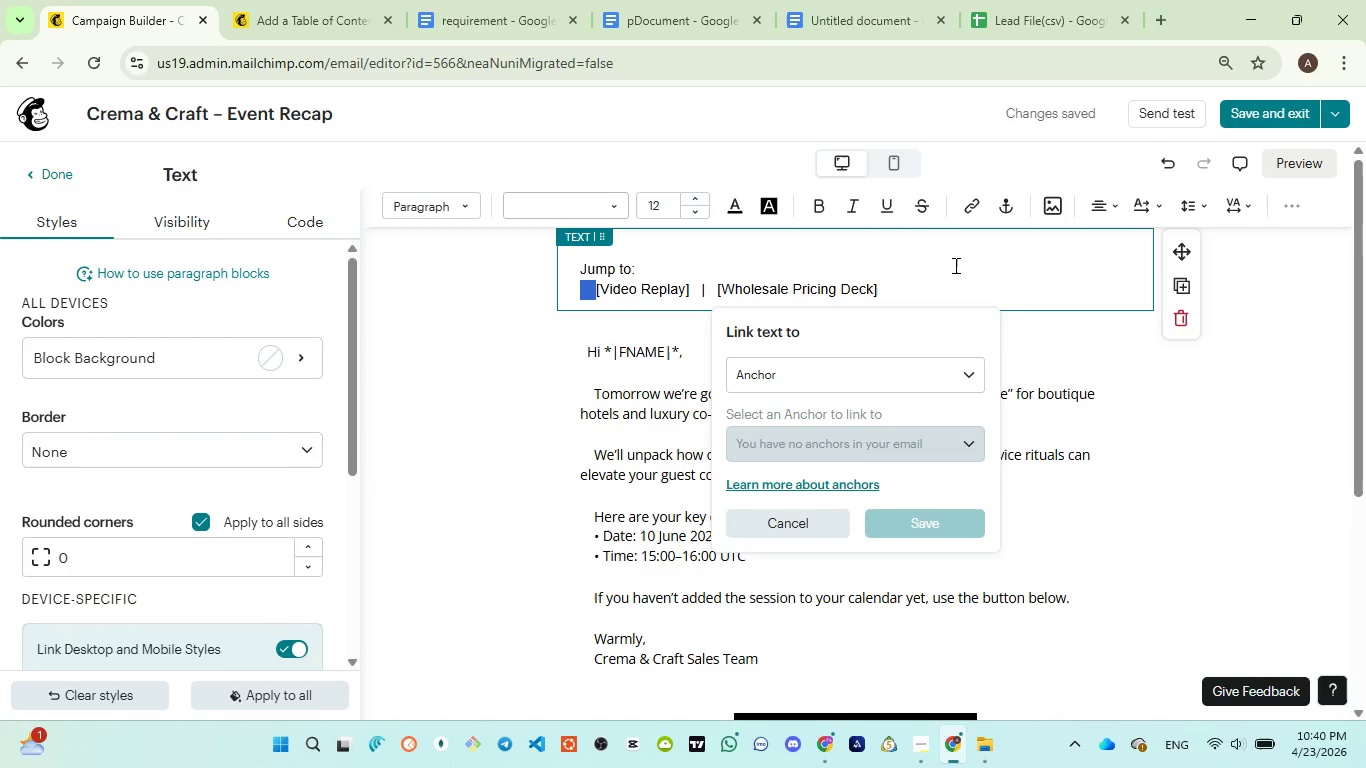 
double_click([954, 265])
 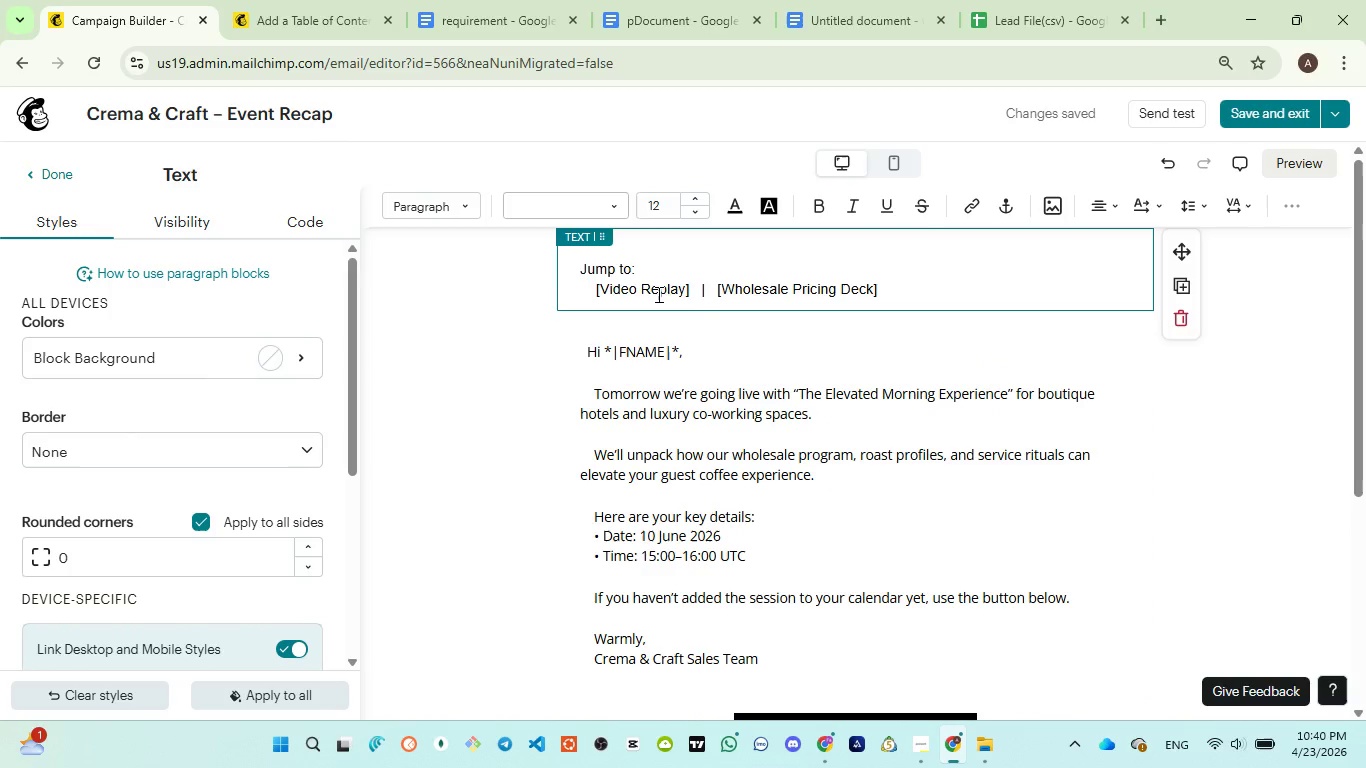 
double_click([611, 289])
 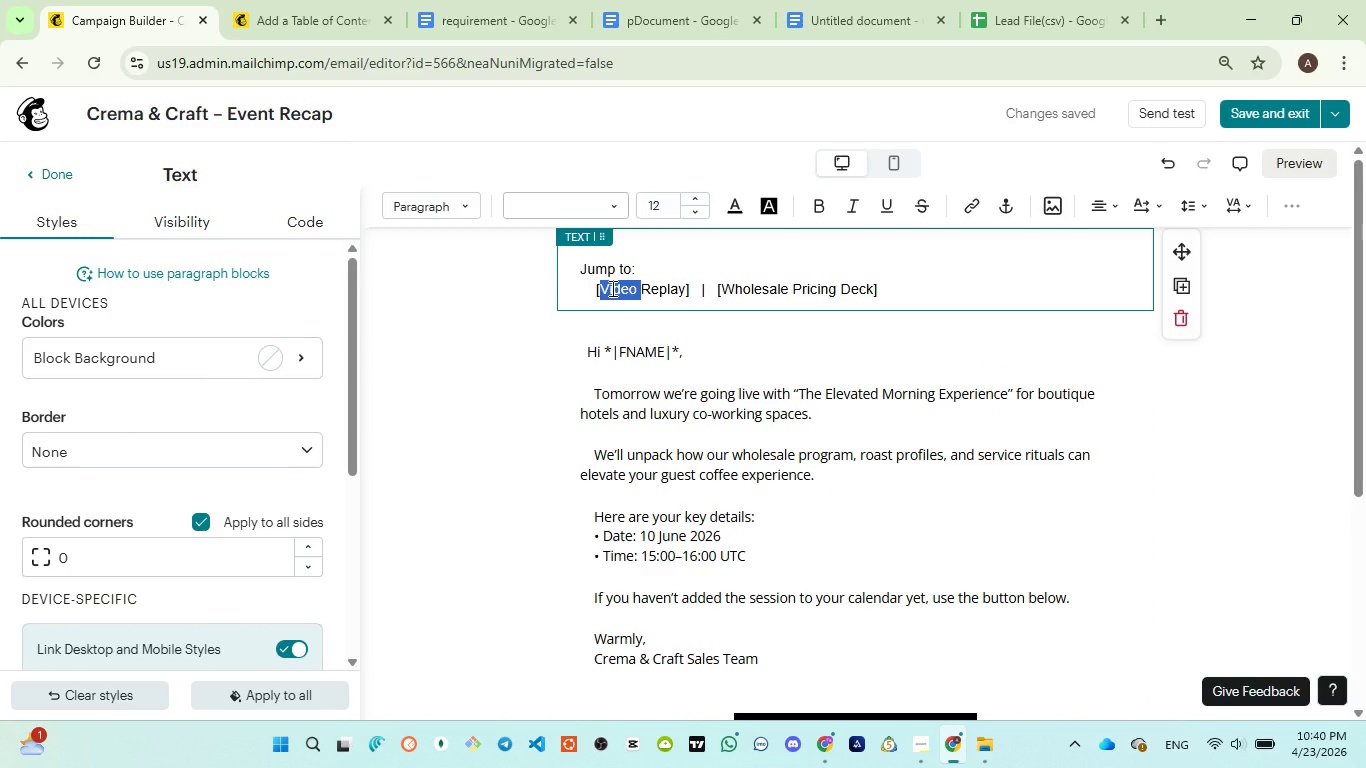 
key(Control+A)
 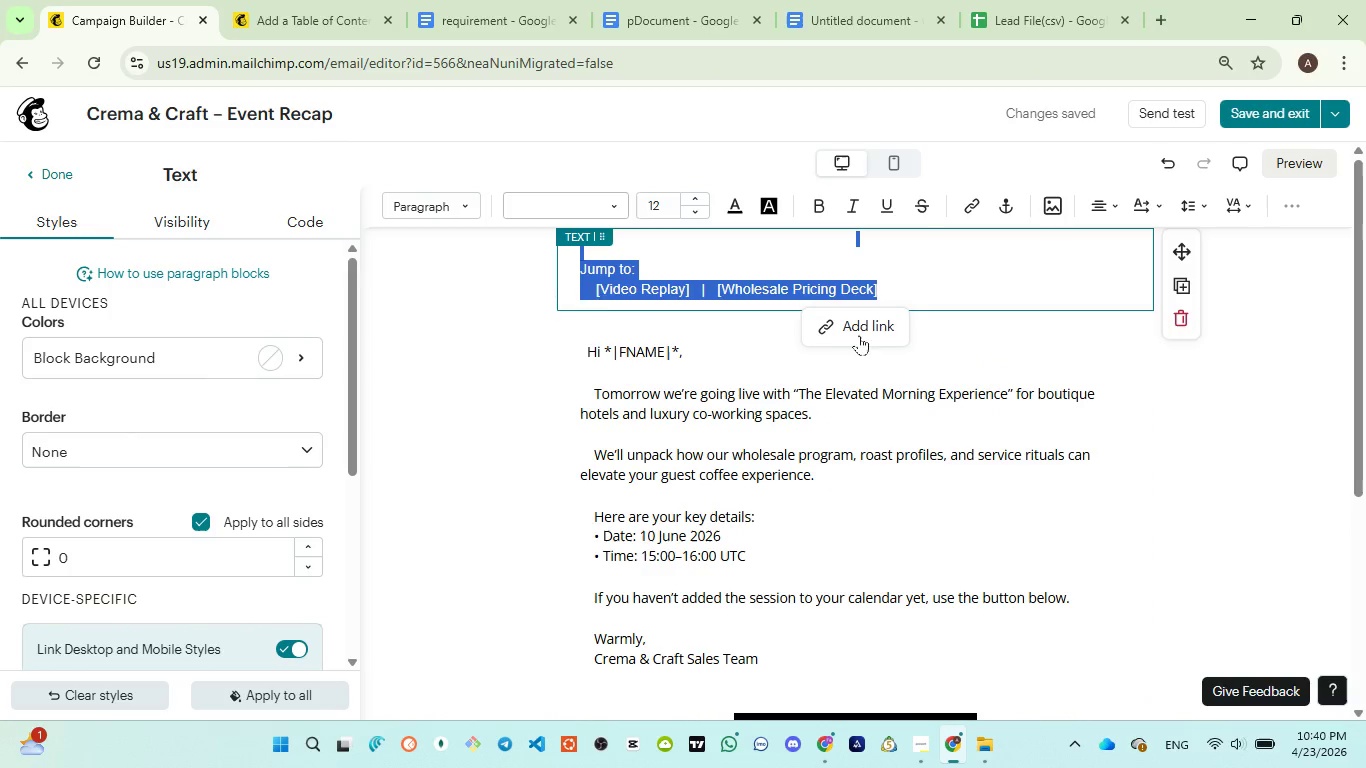 
left_click([867, 336])
 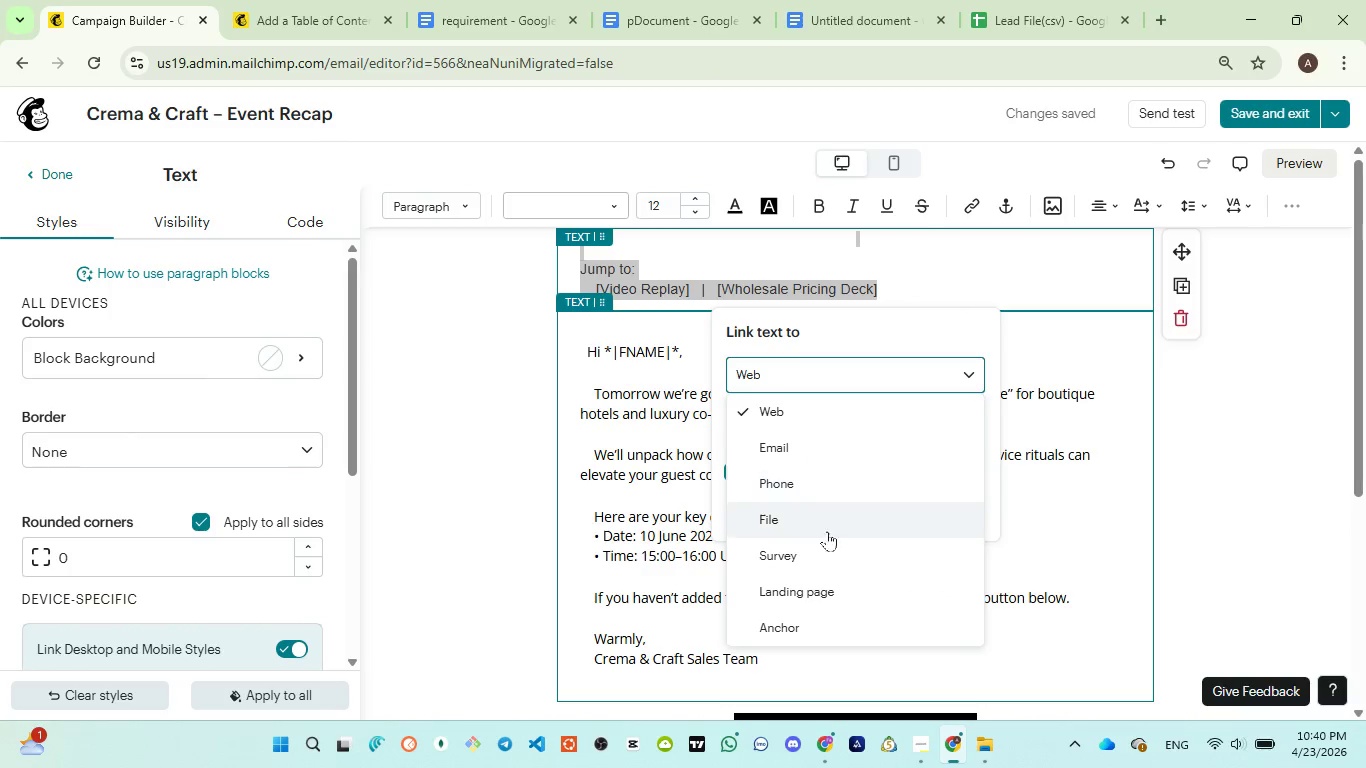 
left_click([809, 619])
 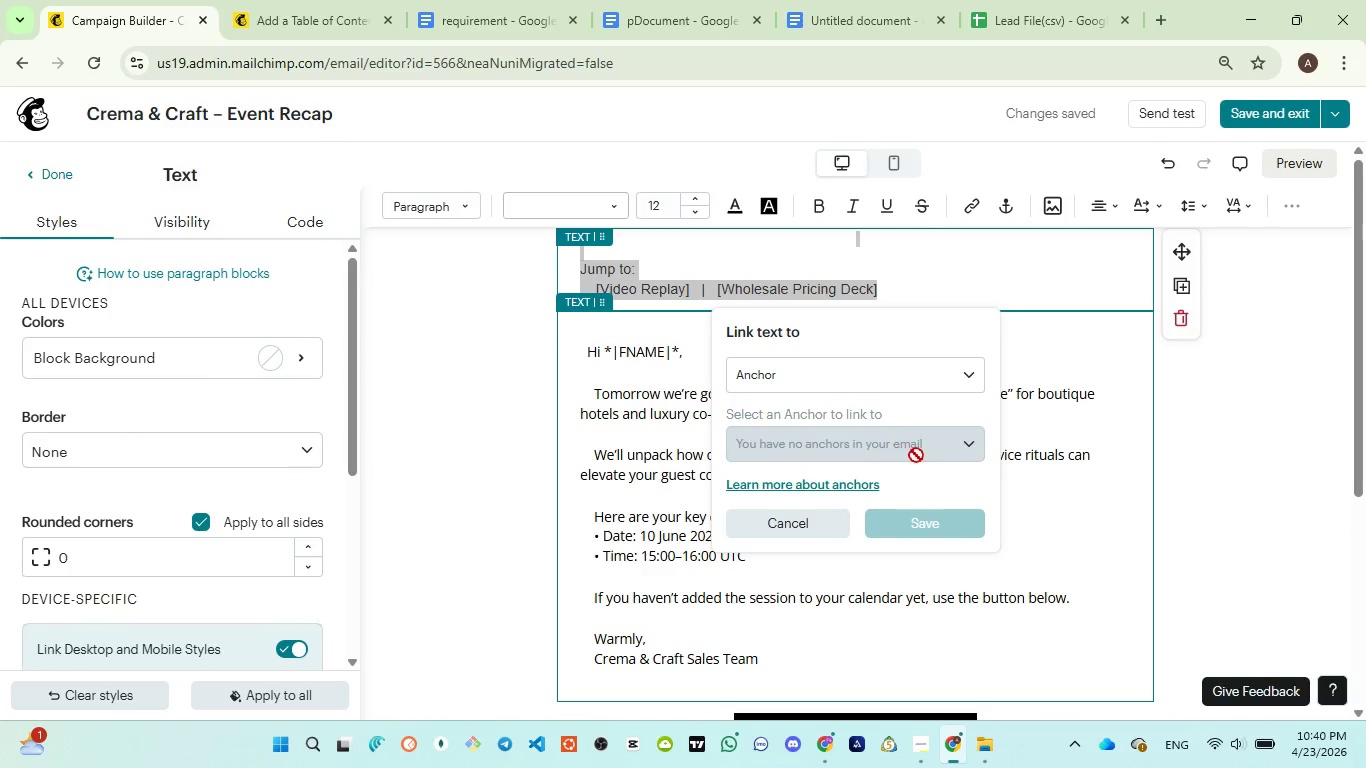 
left_click([1017, 286])
 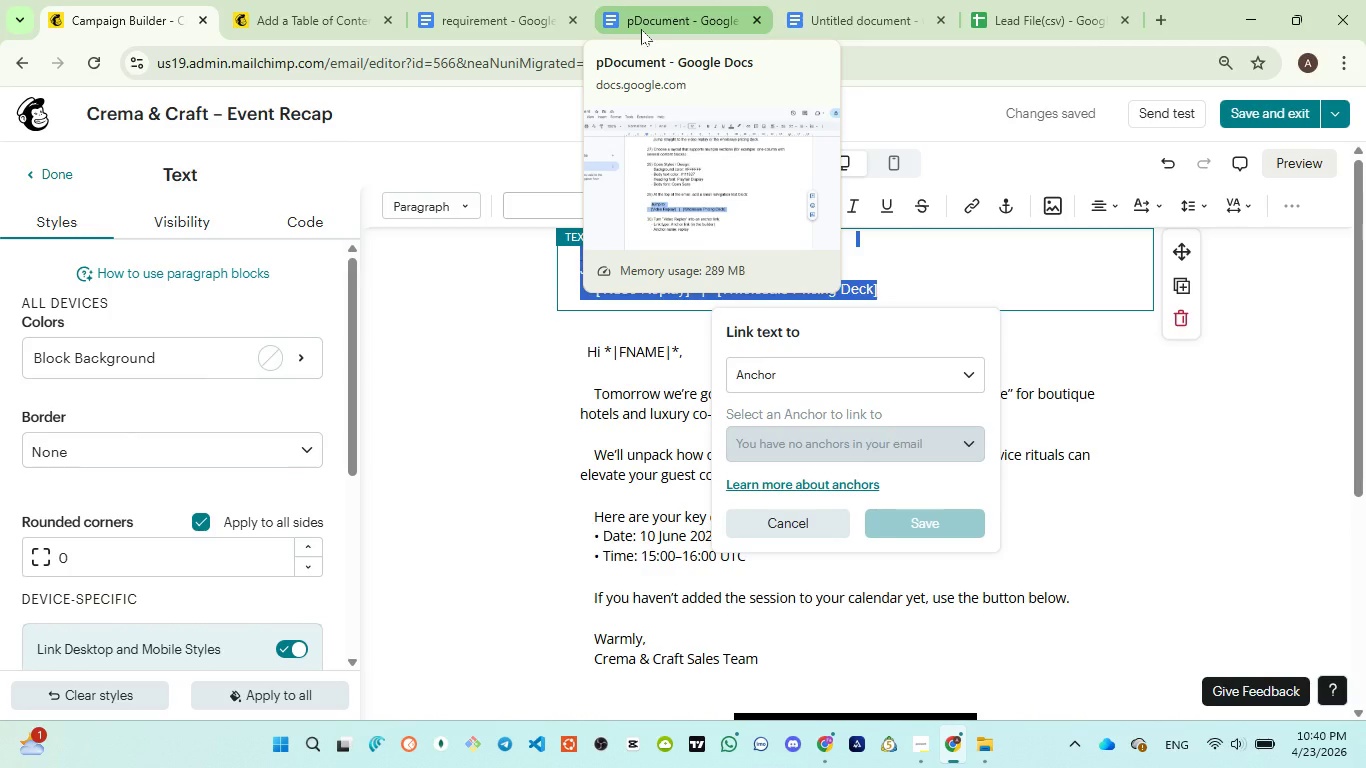 
wait(5.73)
 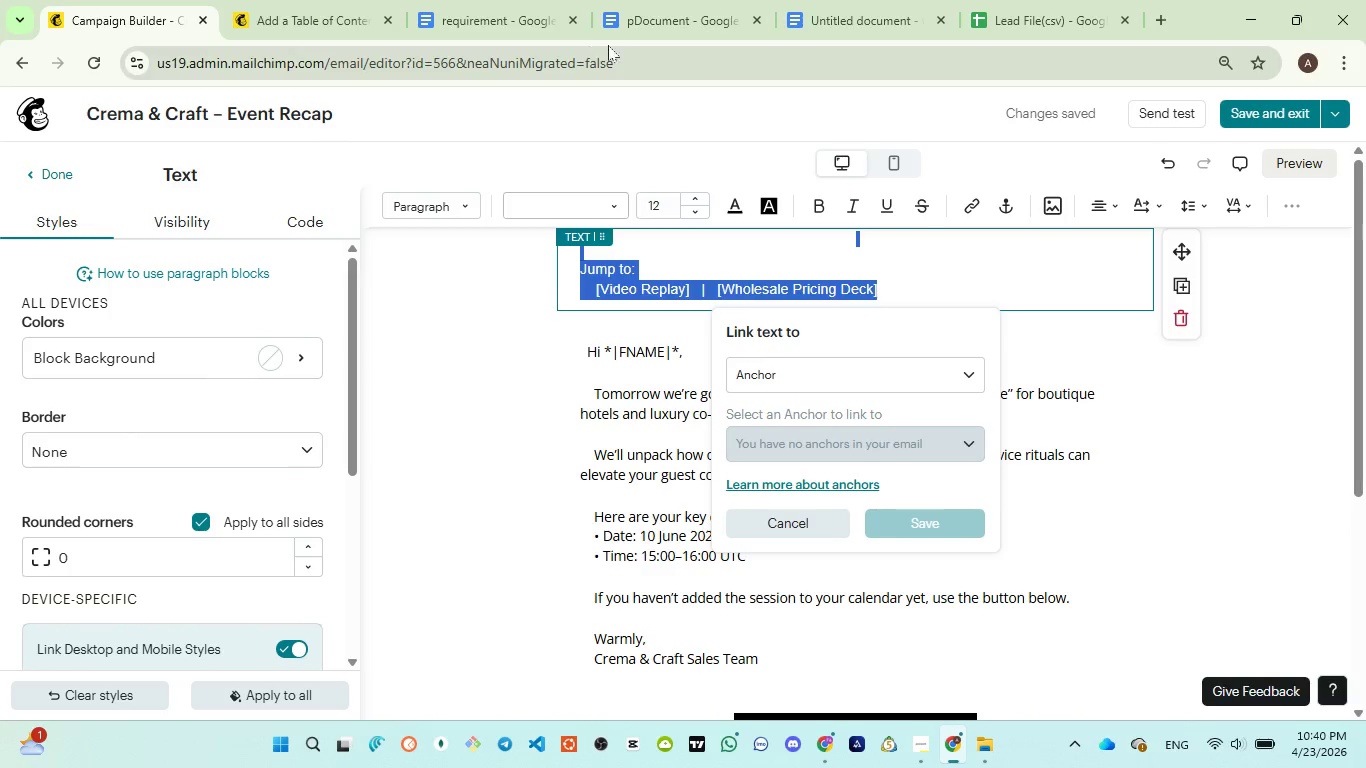 
left_click([641, 29])
 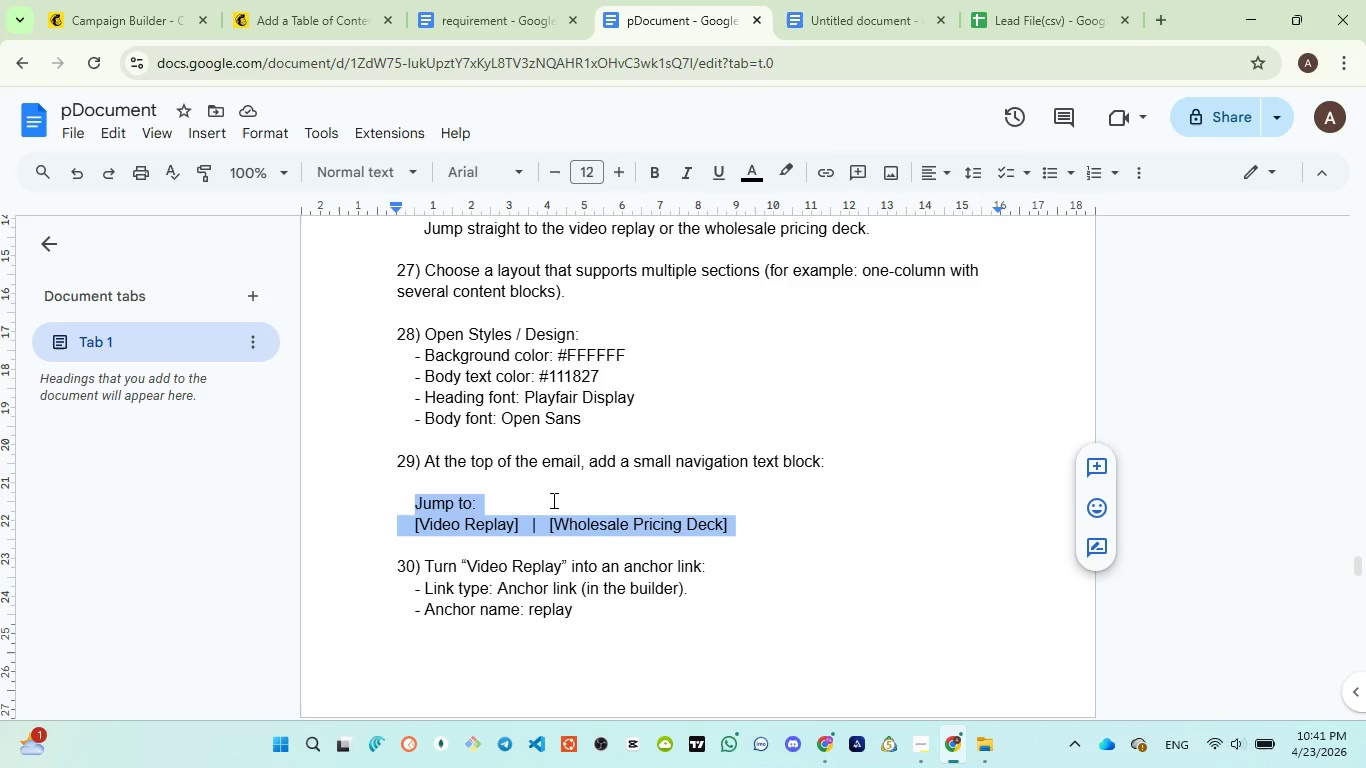 
wait(17.98)
 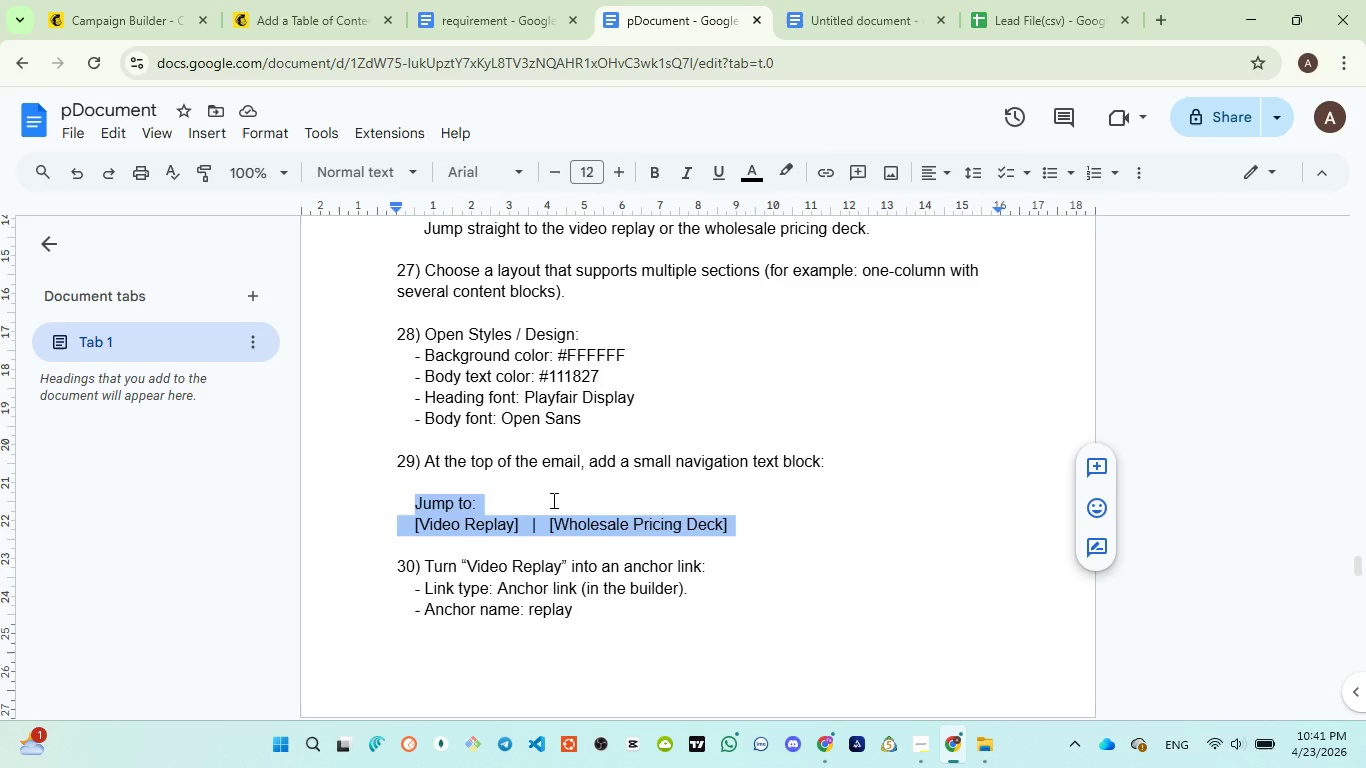 
scroll: coordinate [552, 500], scroll_direction: down, amount: 2.0
 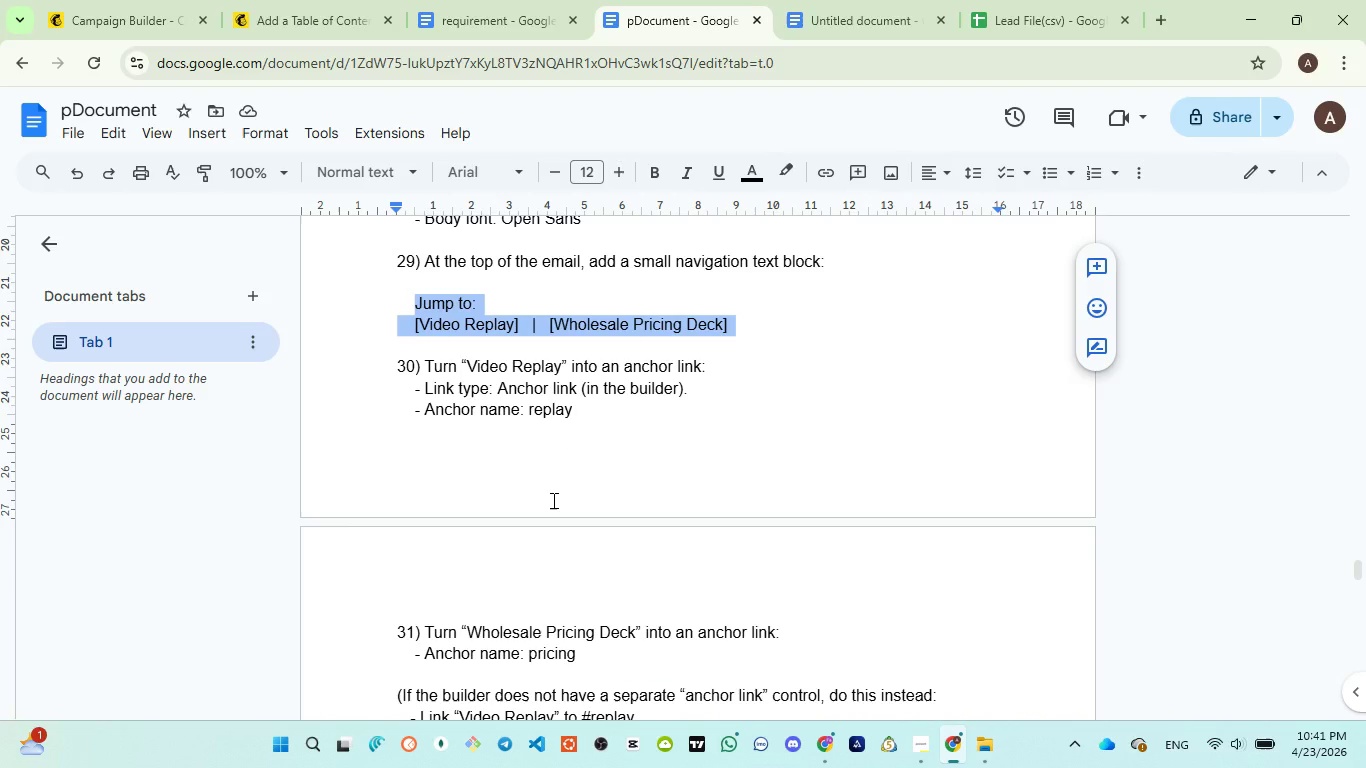 
wait(5.95)
 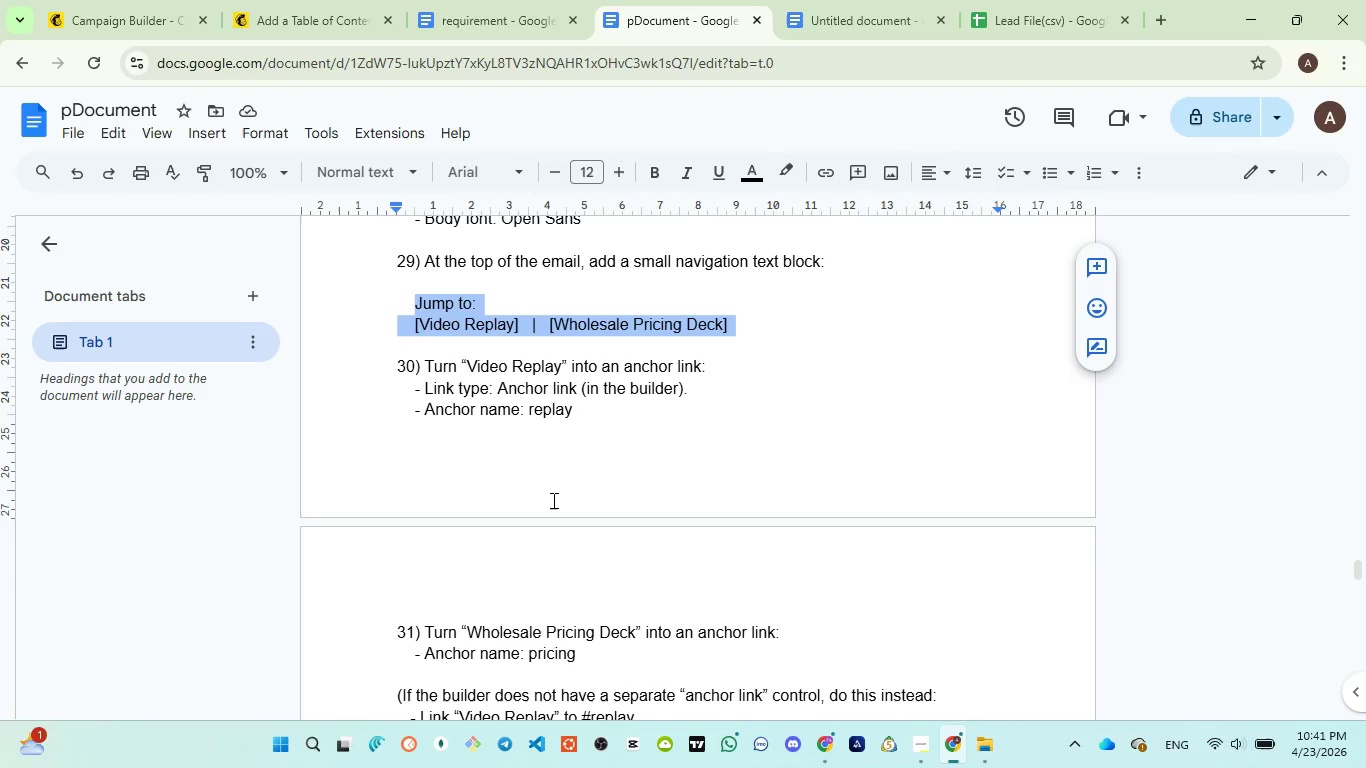 
mouse_move([273, 39])
 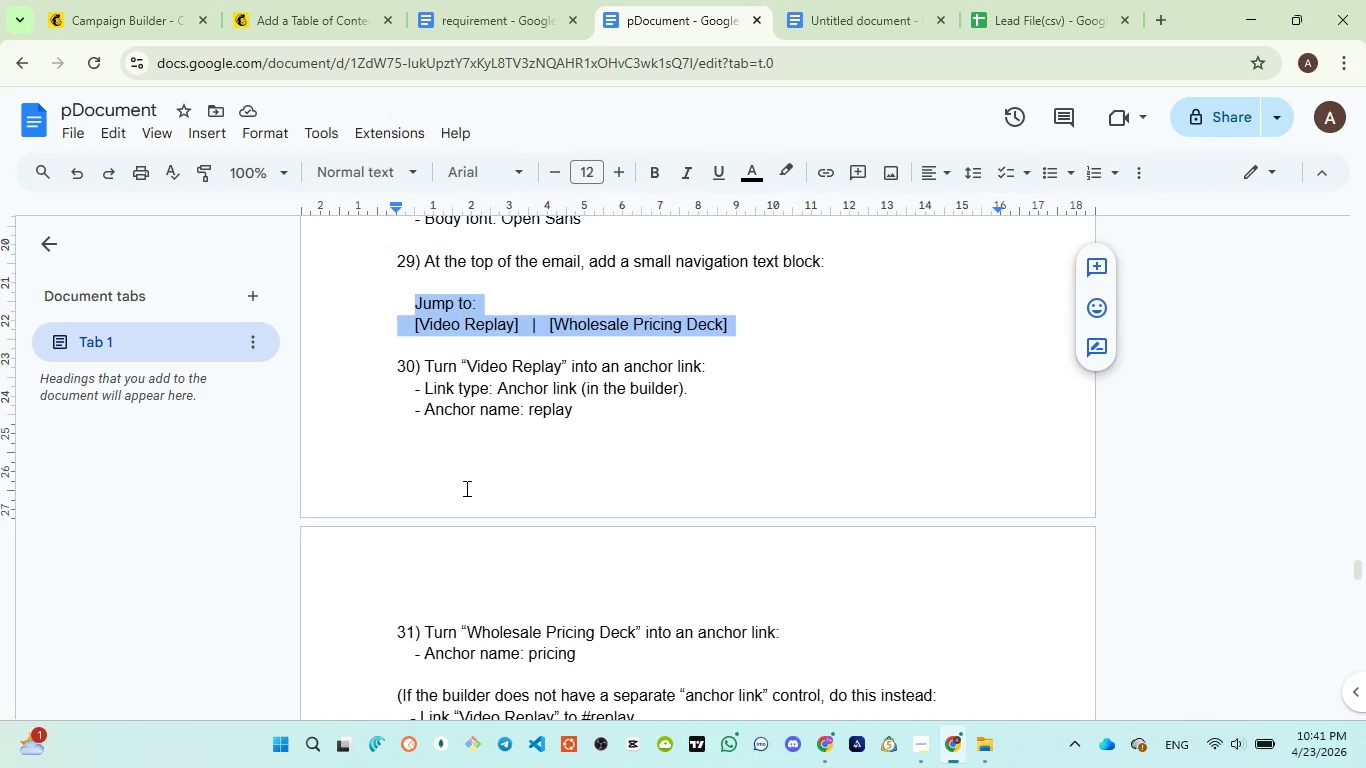 
scroll: coordinate [465, 488], scroll_direction: down, amount: 1.0
 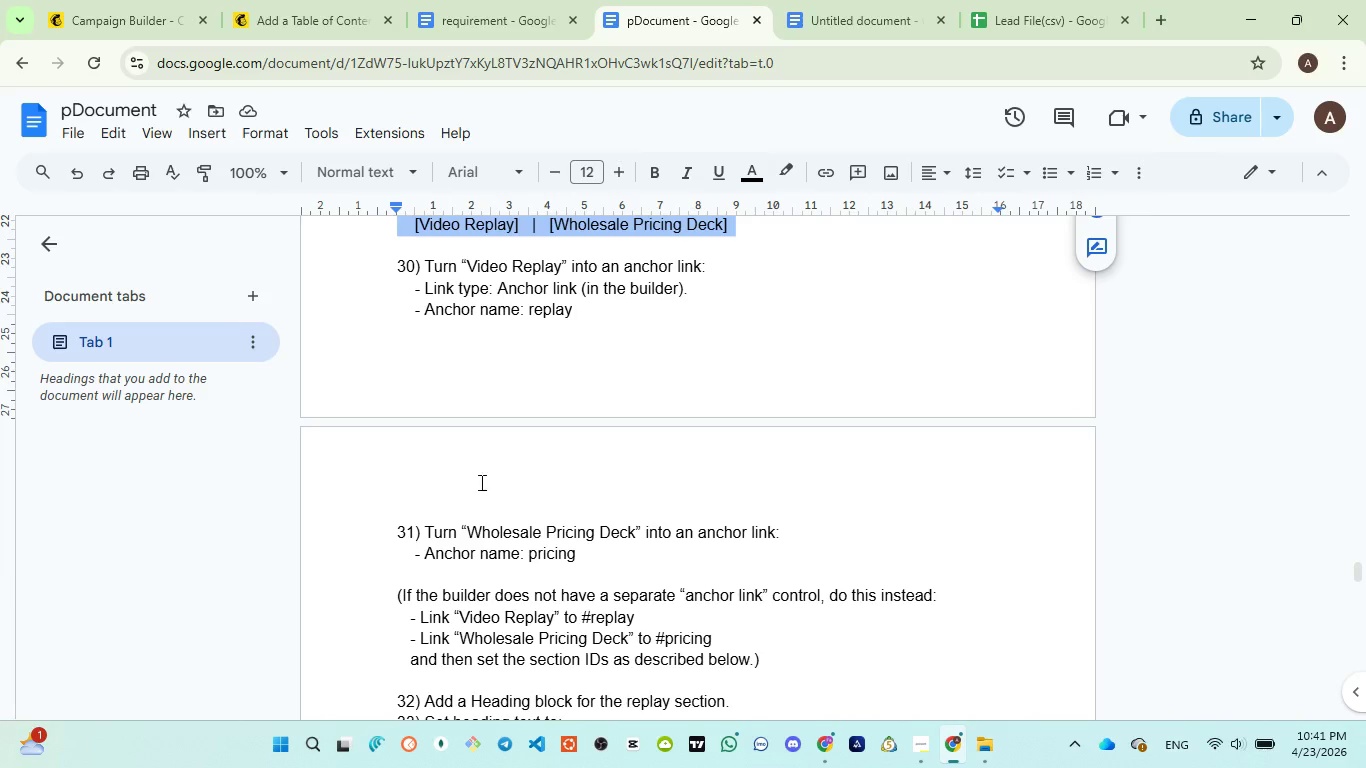 
wait(5.01)
 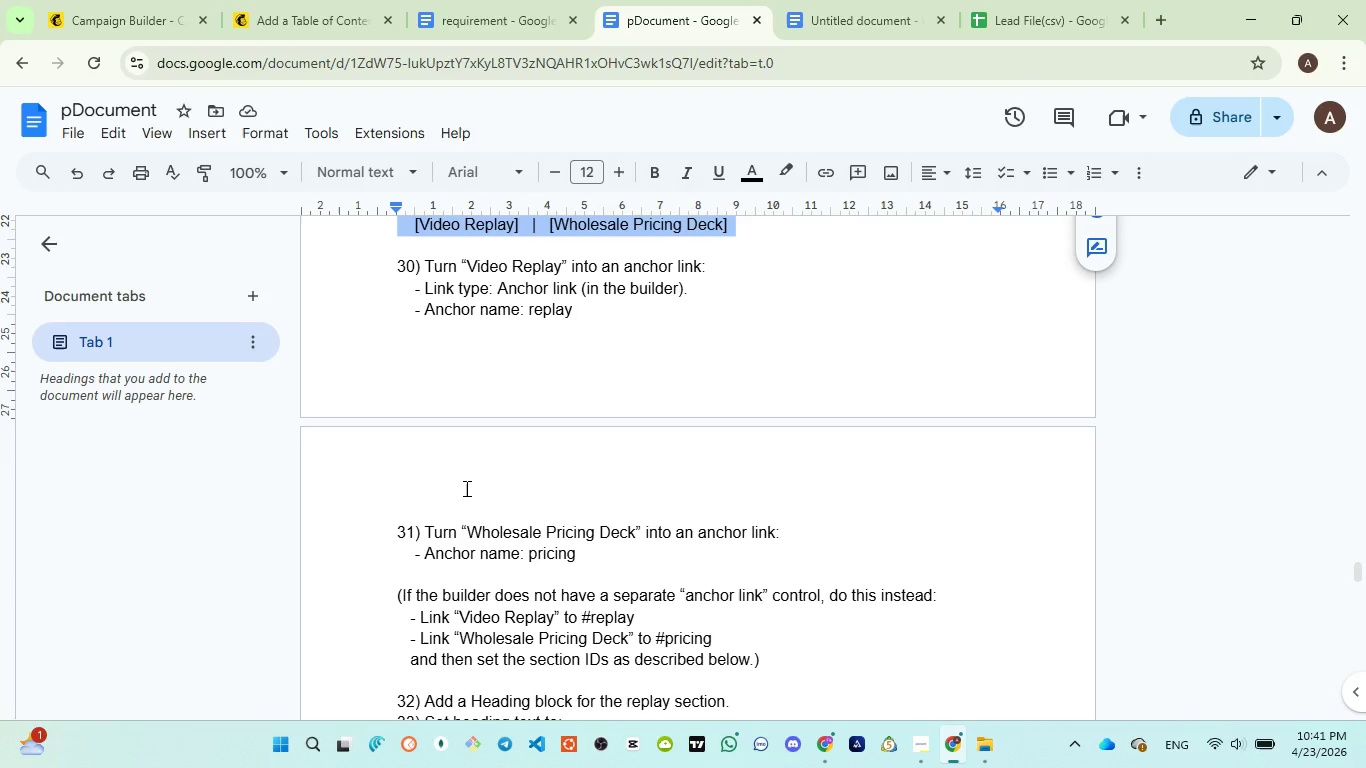 
scroll: coordinate [527, 540], scroll_direction: down, amount: 1.0
 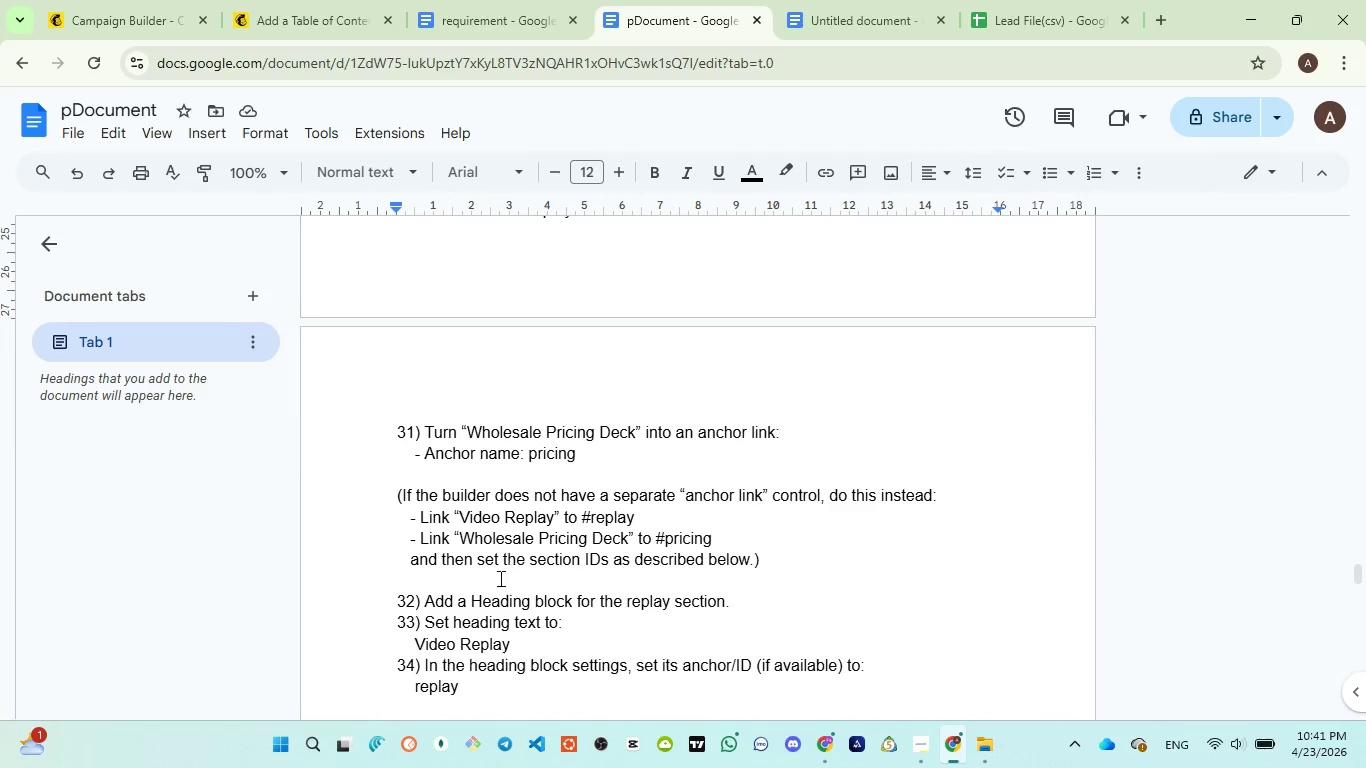 
wait(10.14)
 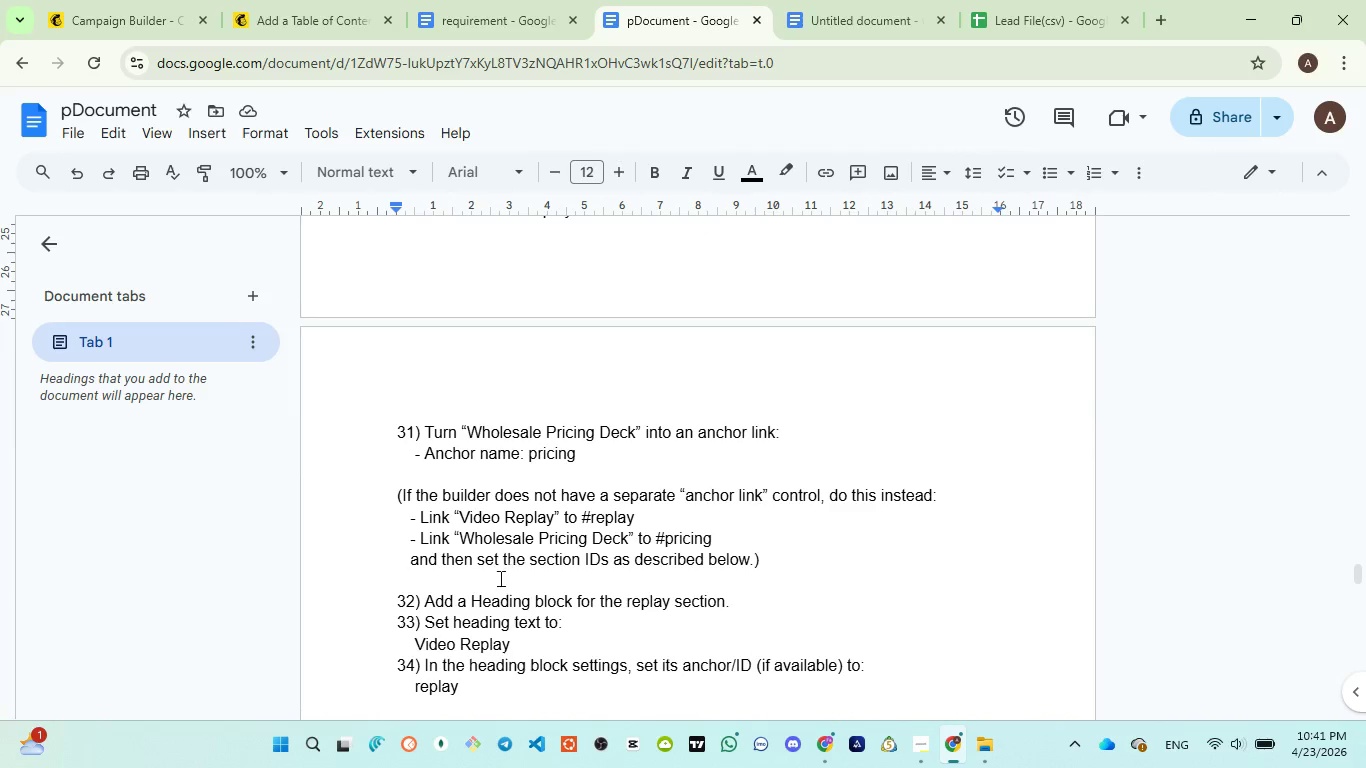 
scroll: coordinate [518, 580], scroll_direction: down, amount: 1.0
 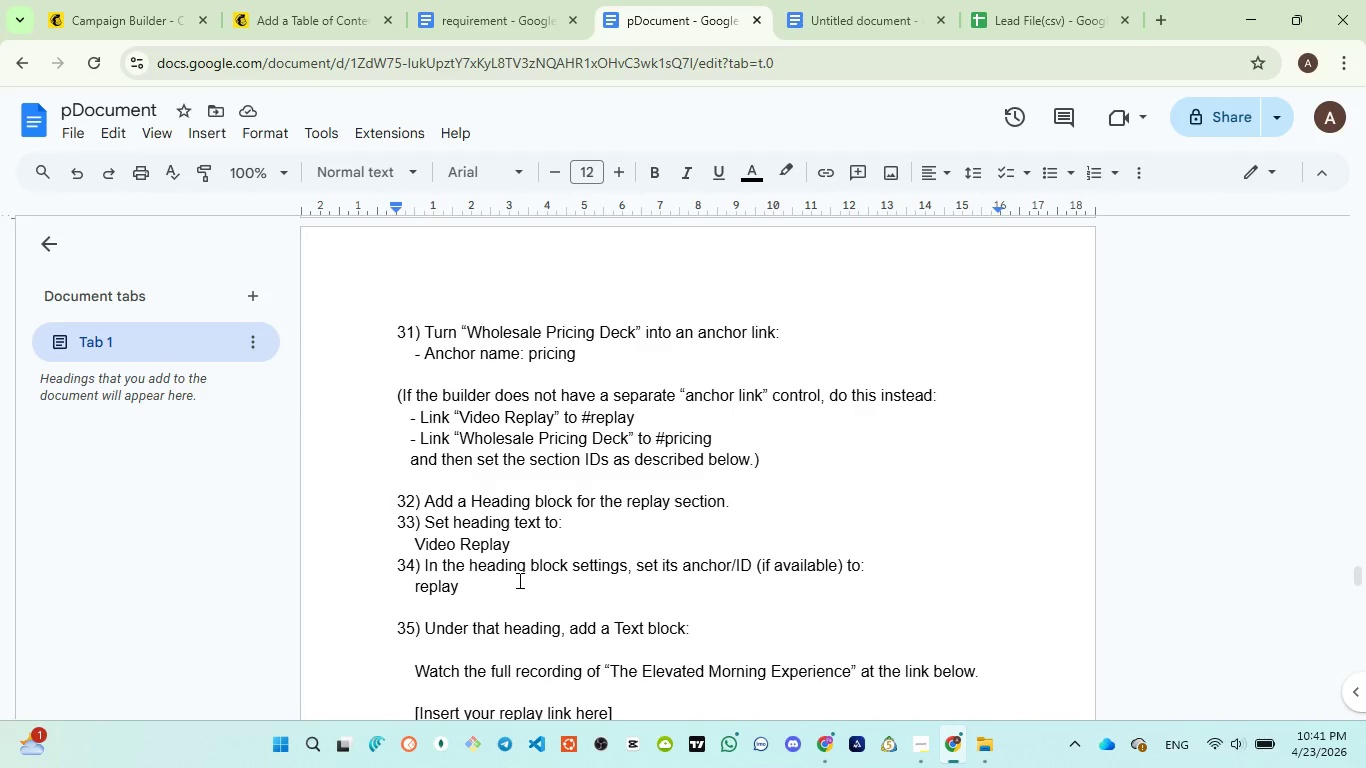 
wait(7.97)
 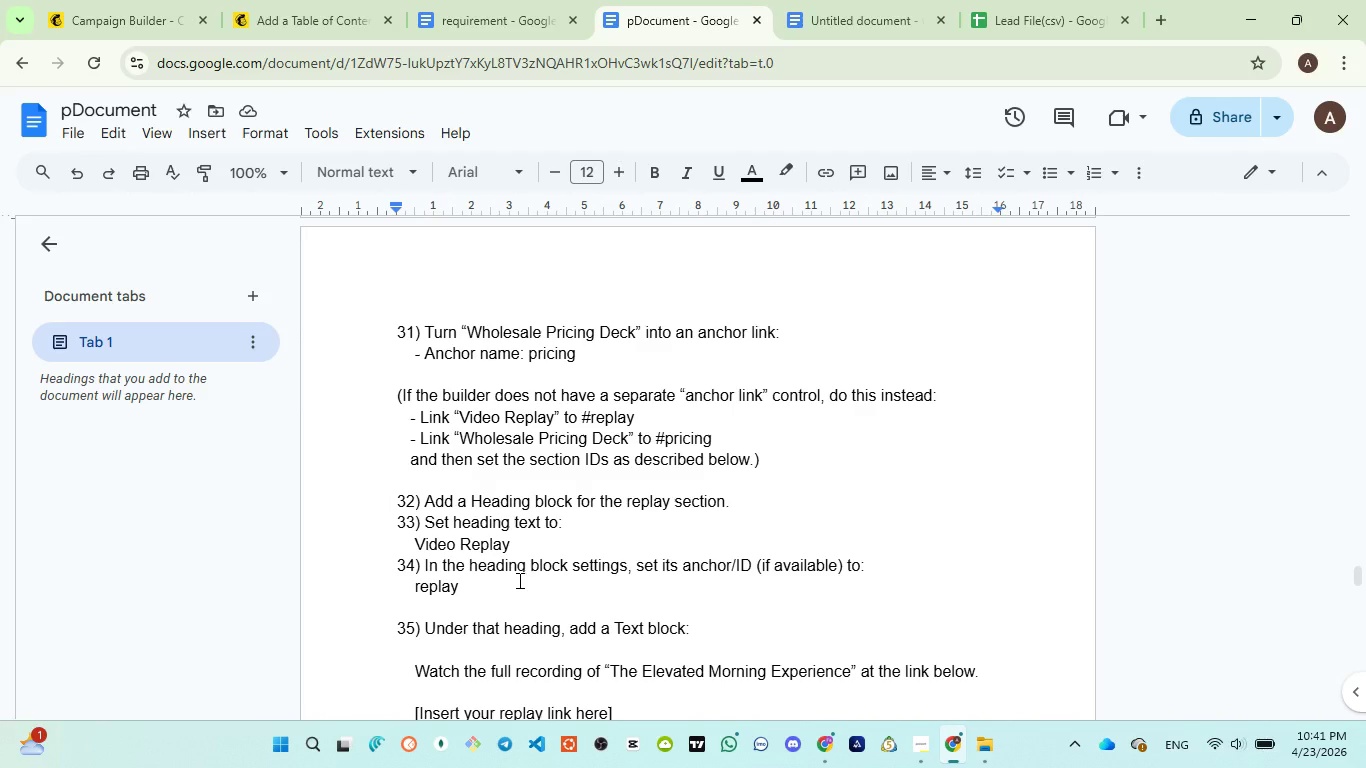 
left_click_drag(start_coordinate=[410, 543], to_coordinate=[516, 545])
 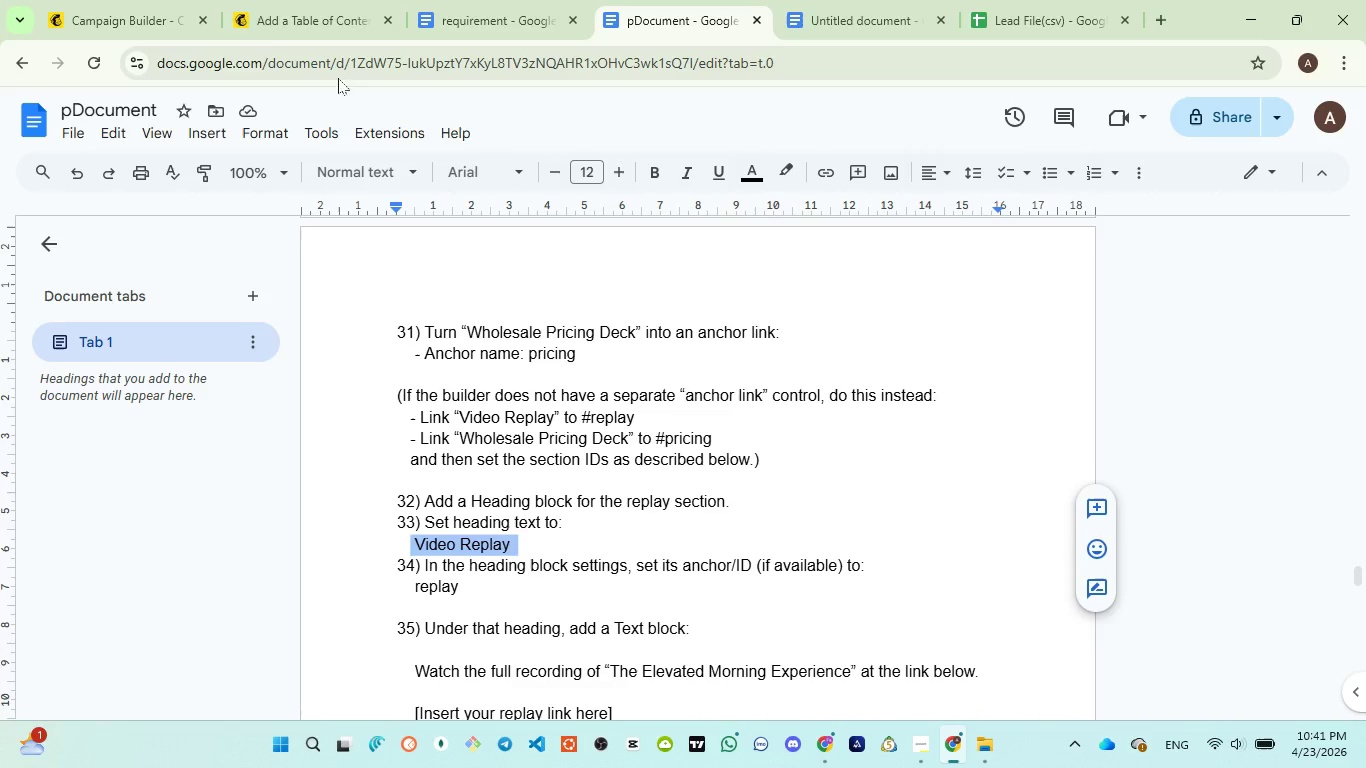 
left_click([127, 14])
 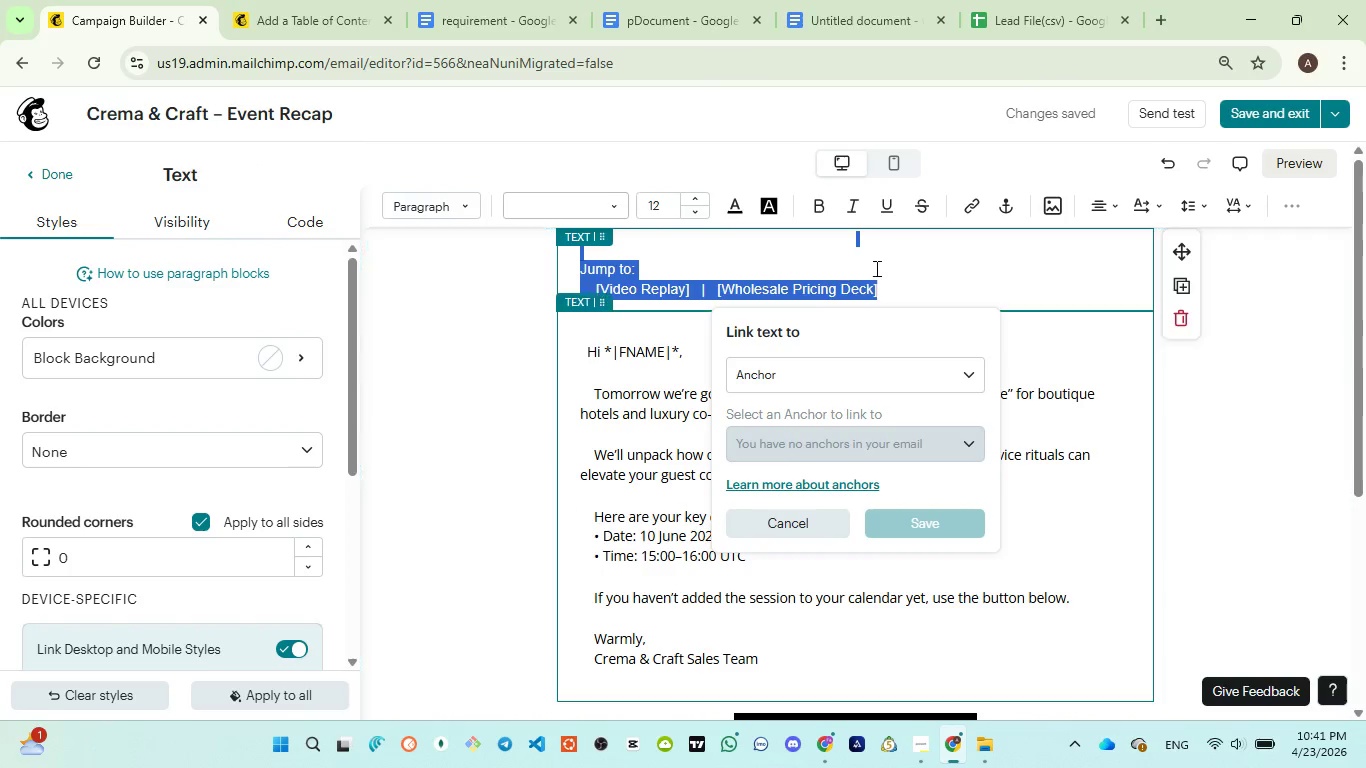 
left_click([945, 273])
 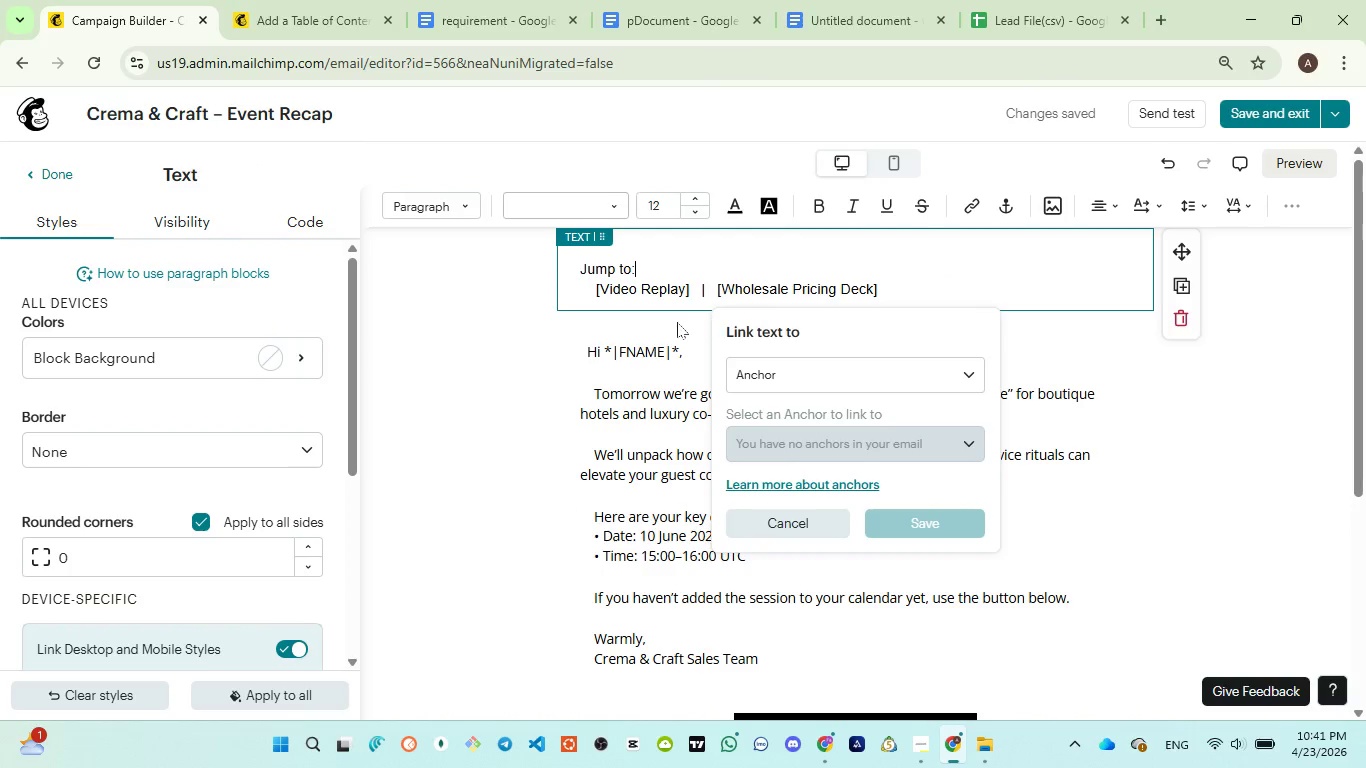 
scroll: coordinate [664, 325], scroll_direction: up, amount: 2.0
 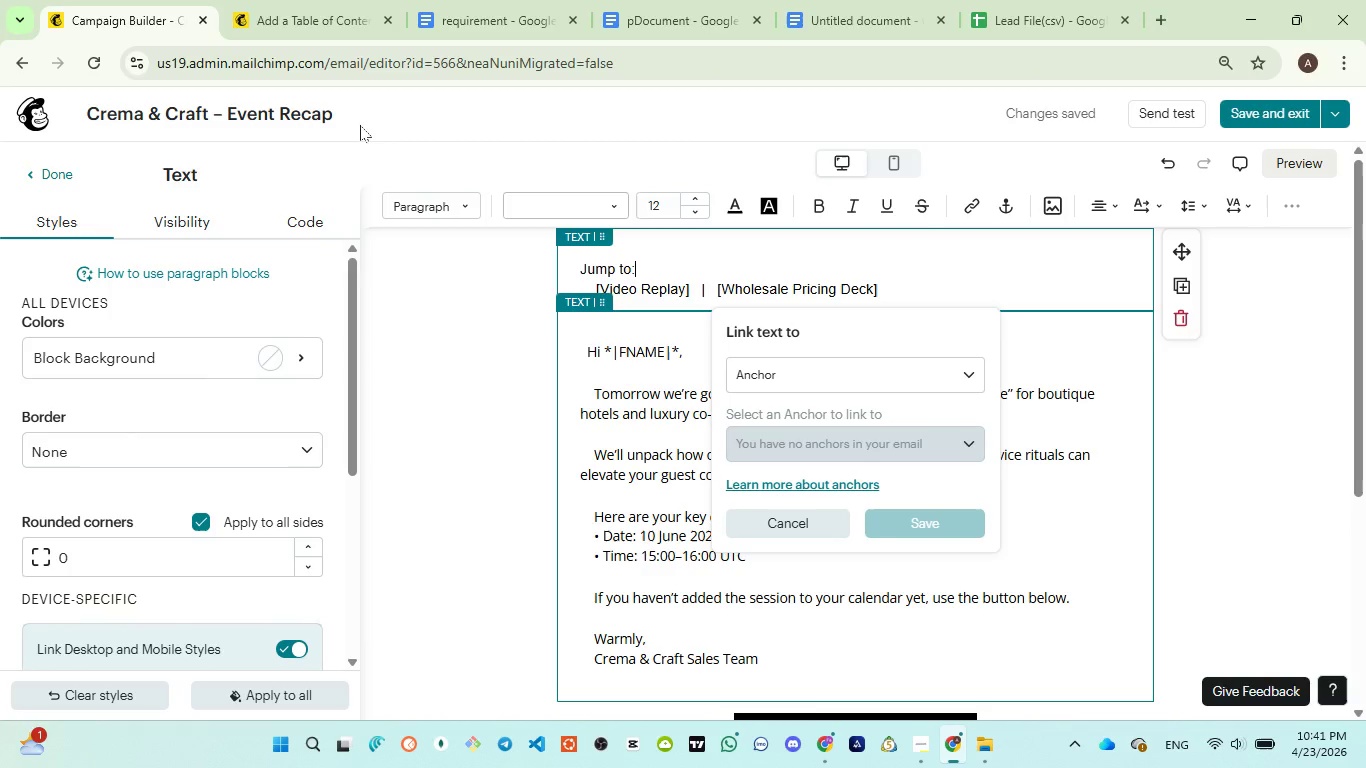 
left_click([319, 17])
 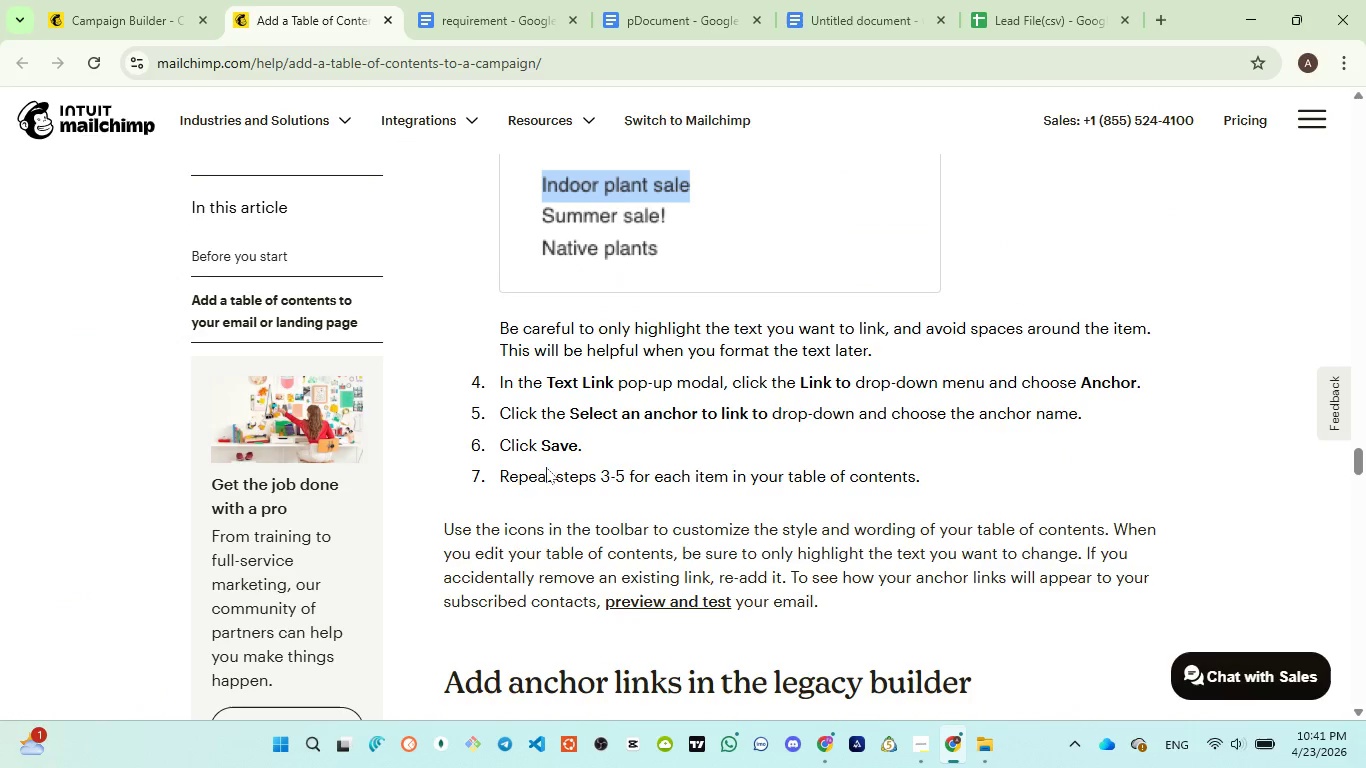 
scroll: coordinate [549, 469], scroll_direction: down, amount: 9.0
 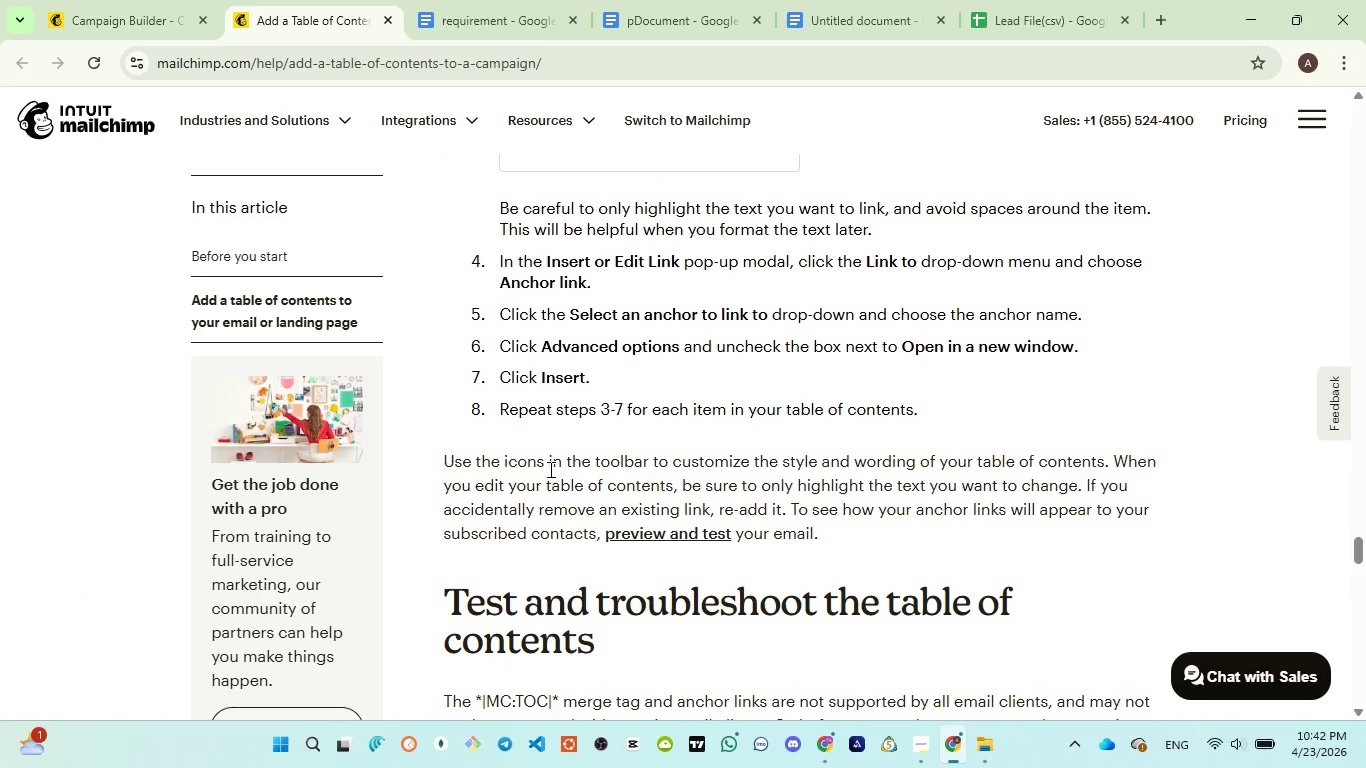 
scroll: coordinate [549, 469], scroll_direction: up, amount: 3.0
 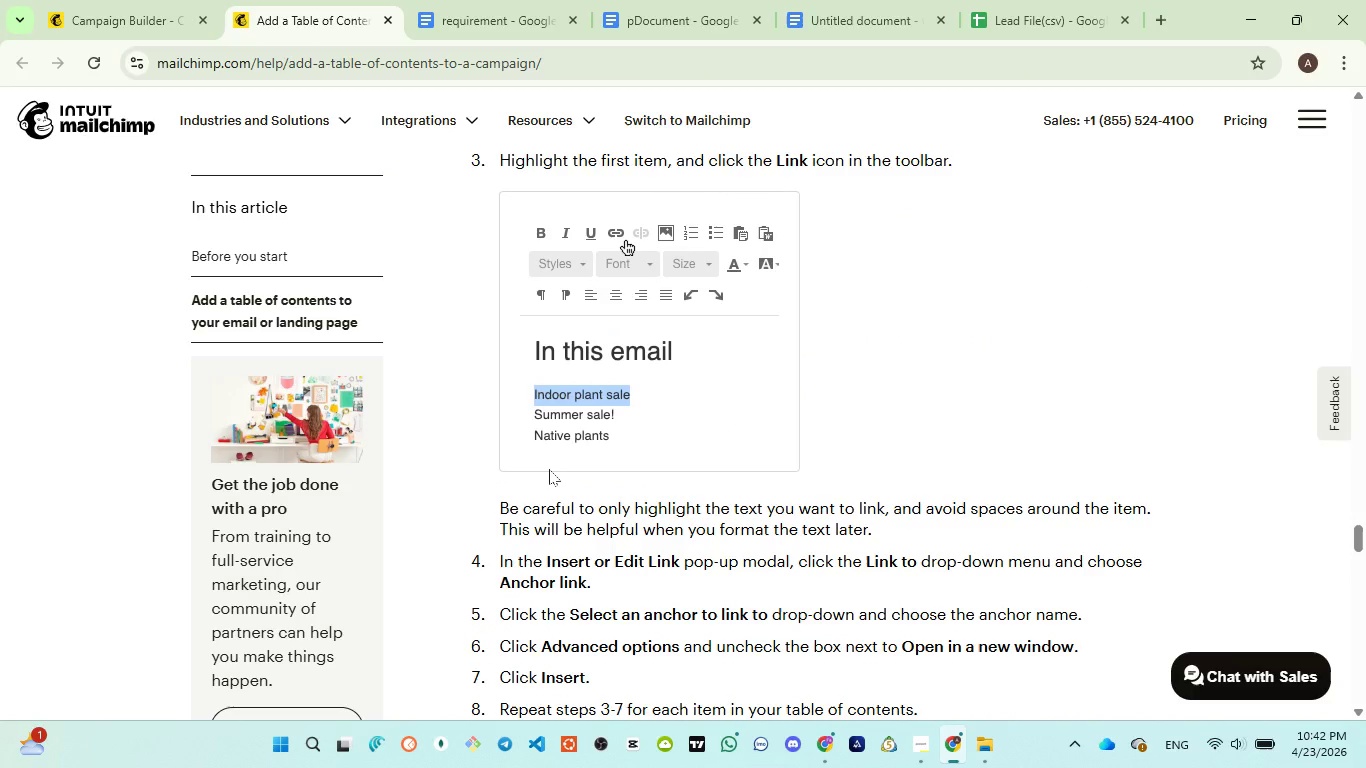 
scroll: coordinate [549, 469], scroll_direction: down, amount: 1.0
 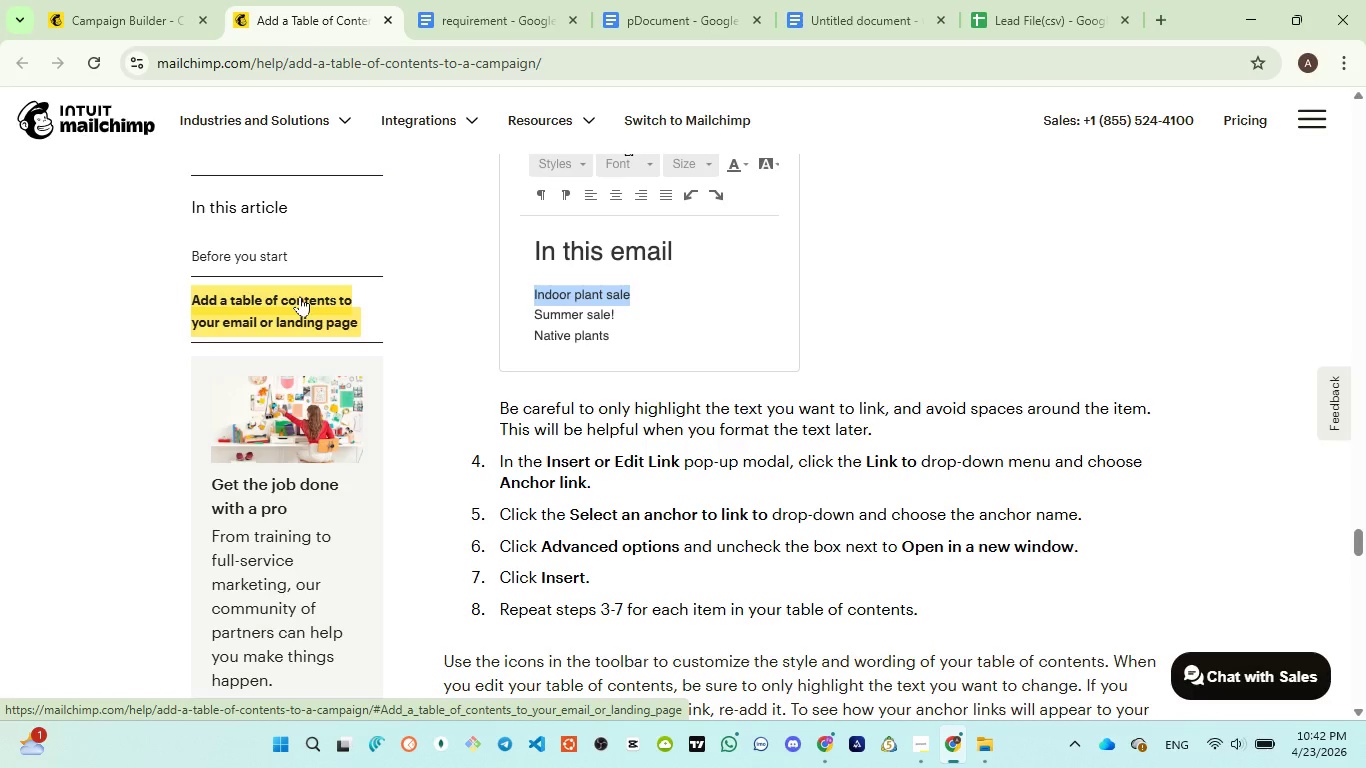 
wait(16.89)
 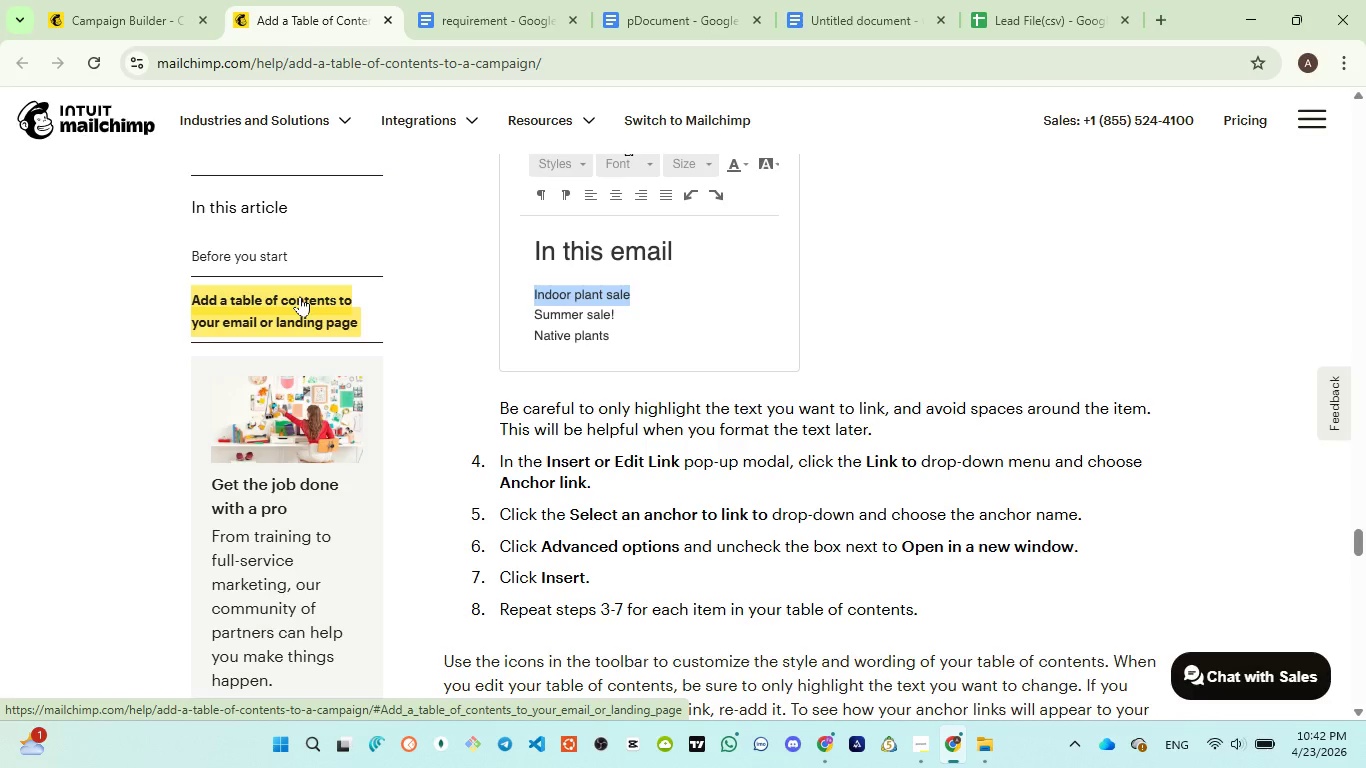 
left_click([133, 11])
 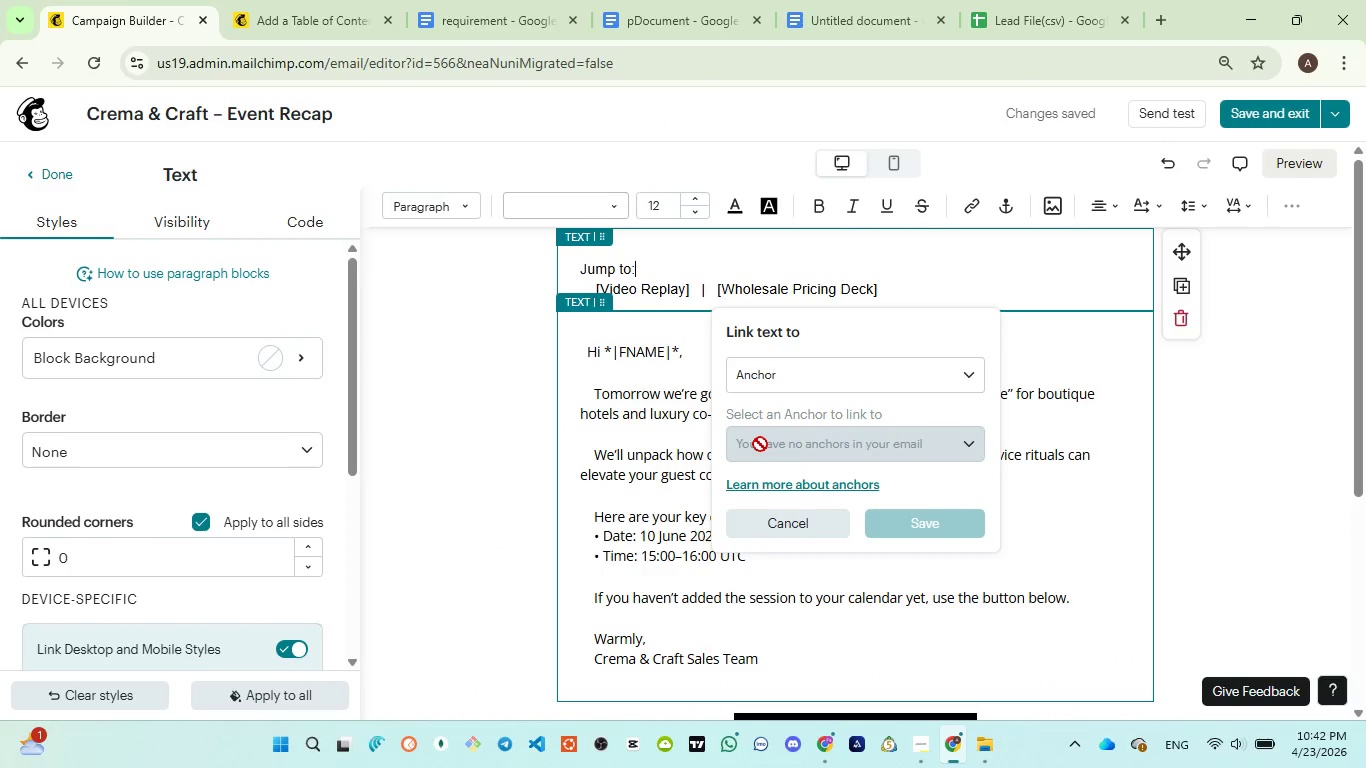 
left_click([760, 444])
 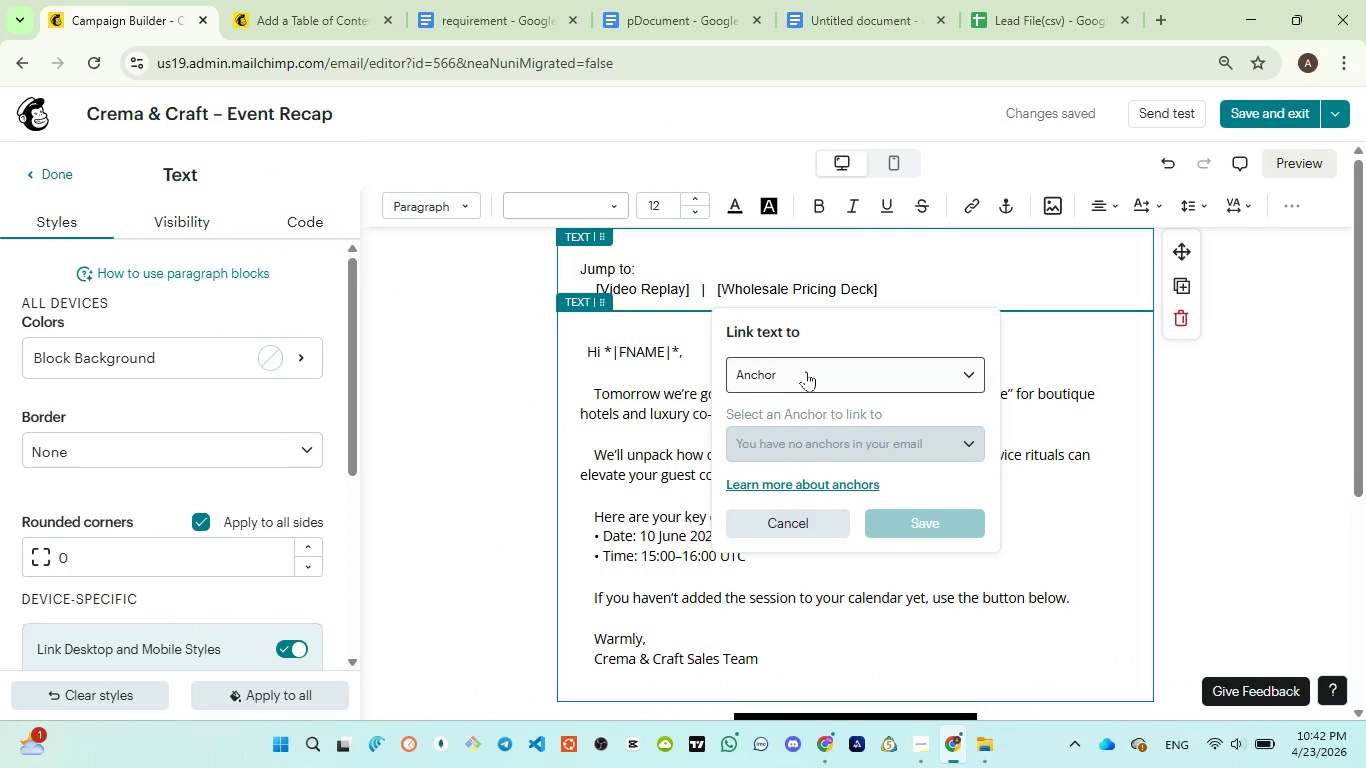 
left_click([806, 370])
 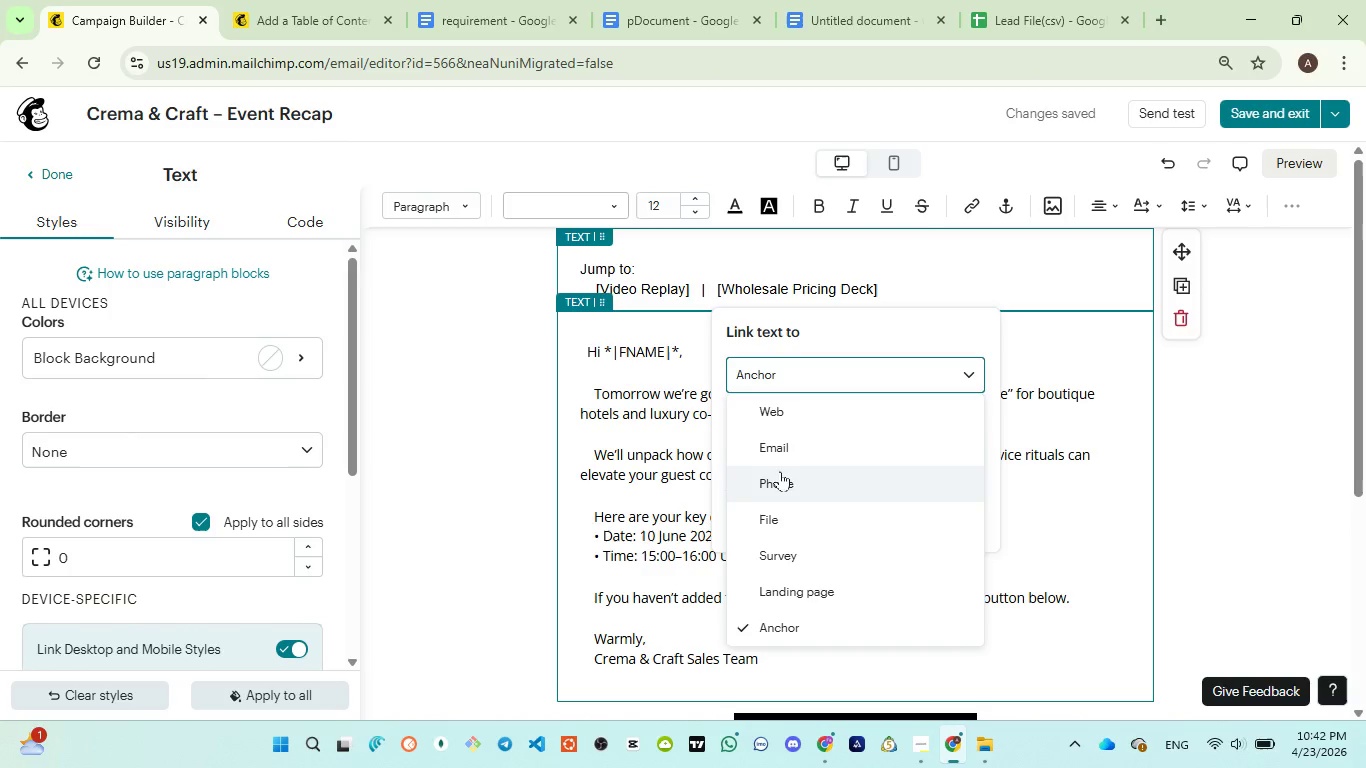 
left_click([772, 448])
 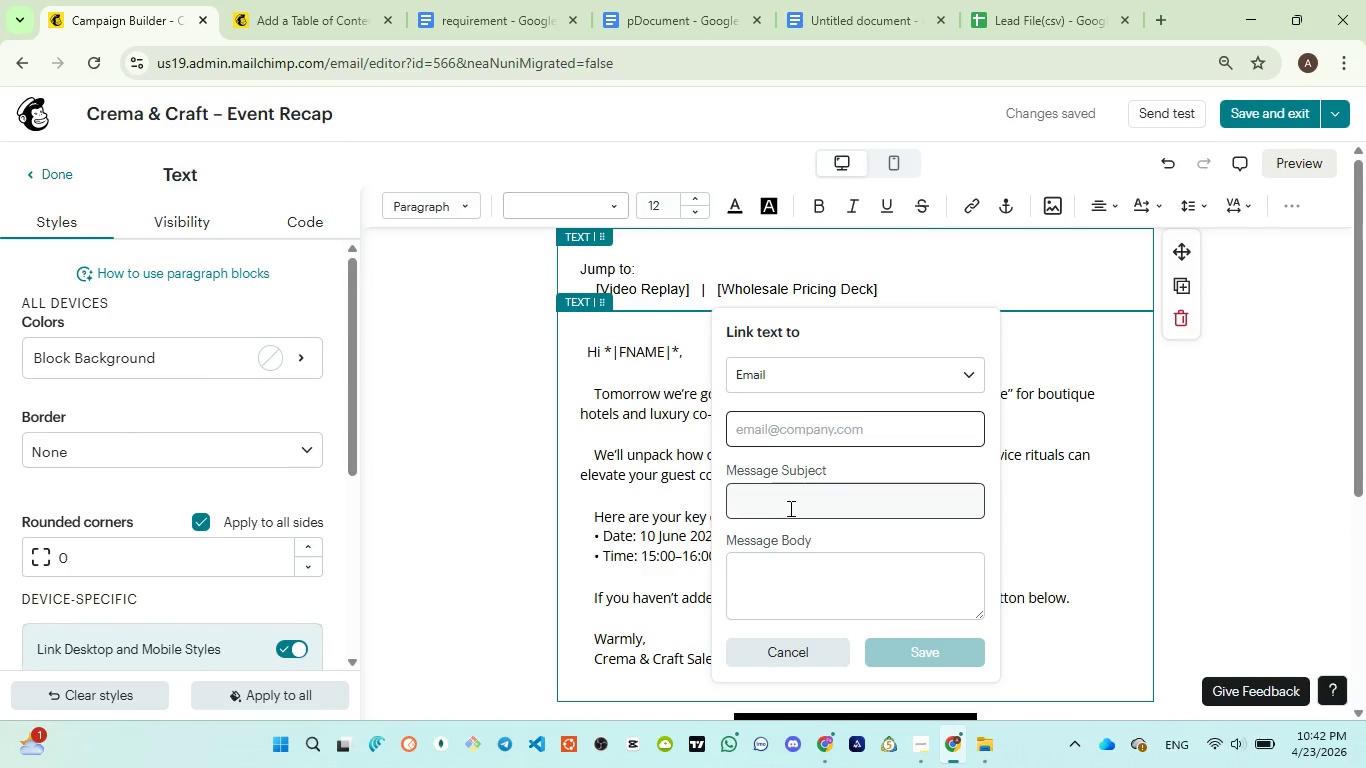 
left_click([792, 504])
 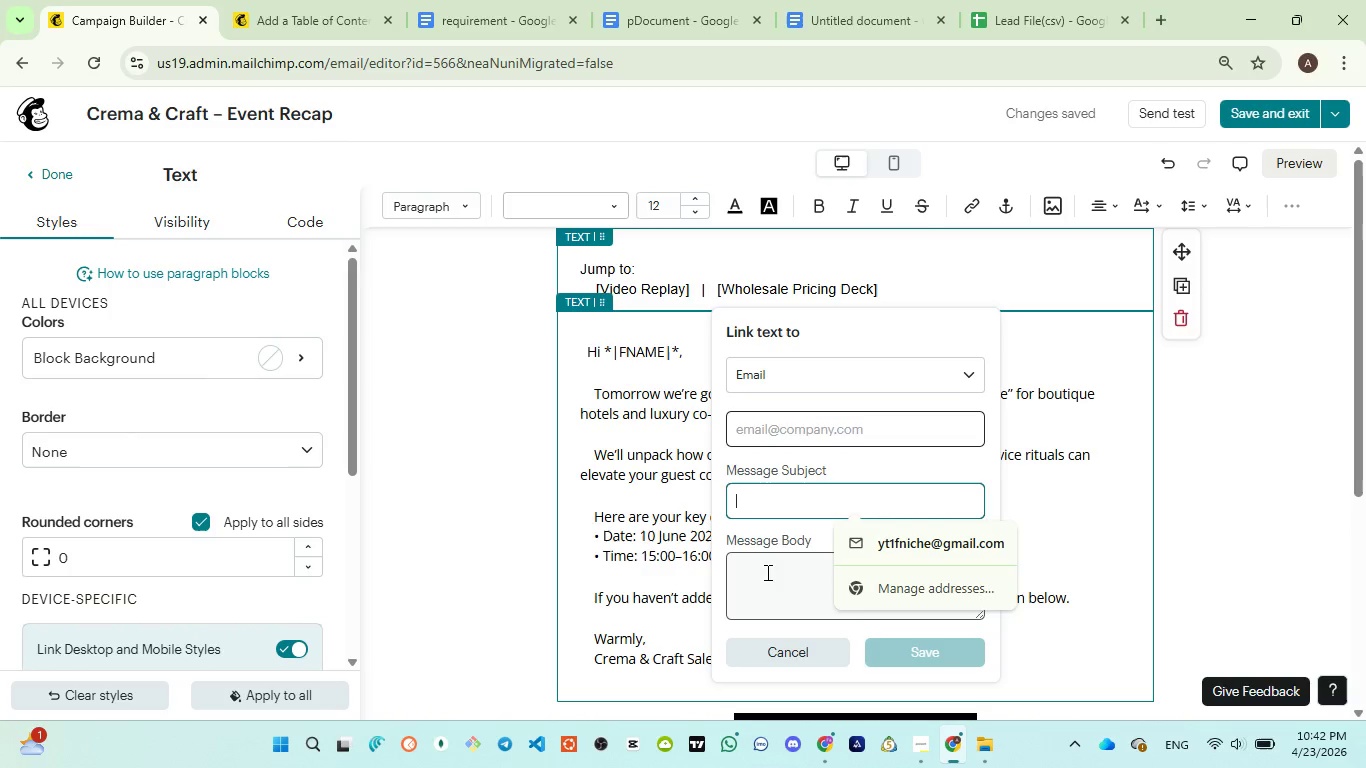 
left_click([763, 576])
 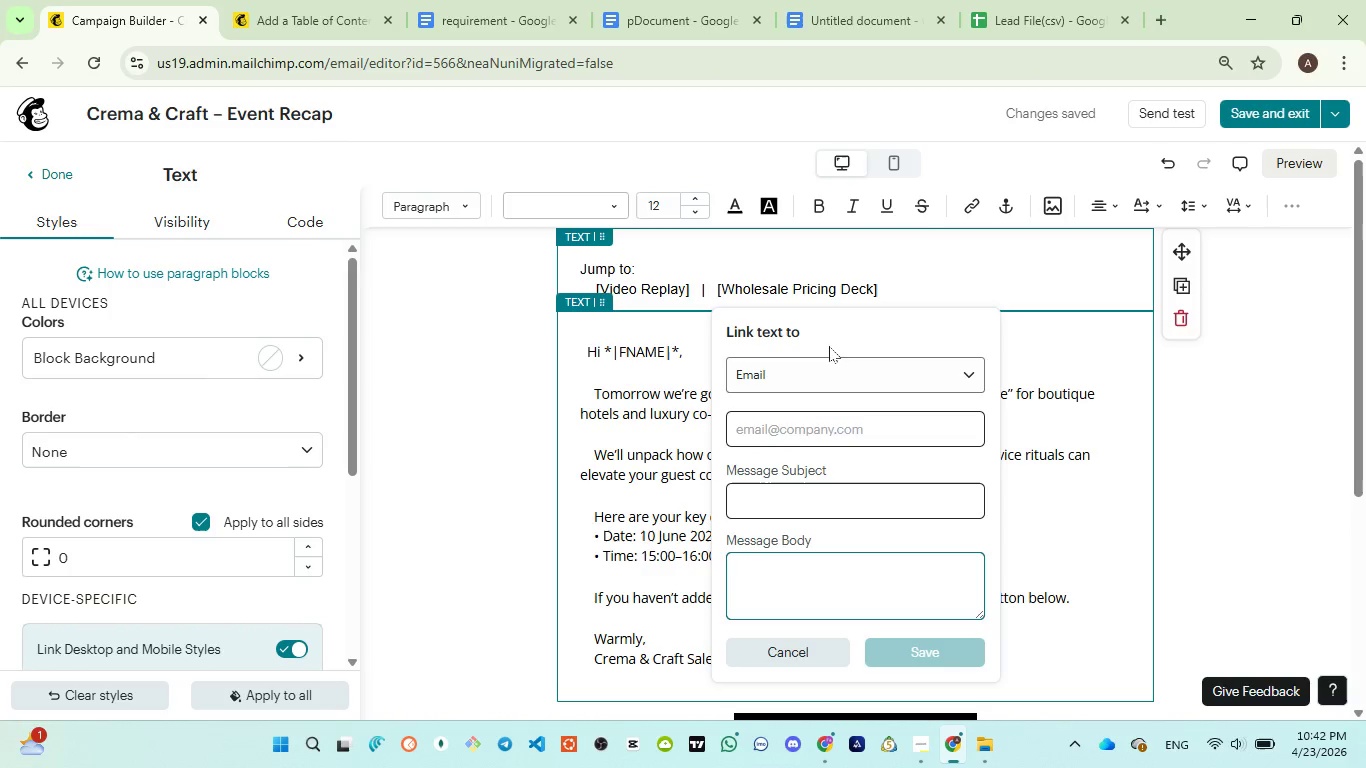 
left_click([809, 373])
 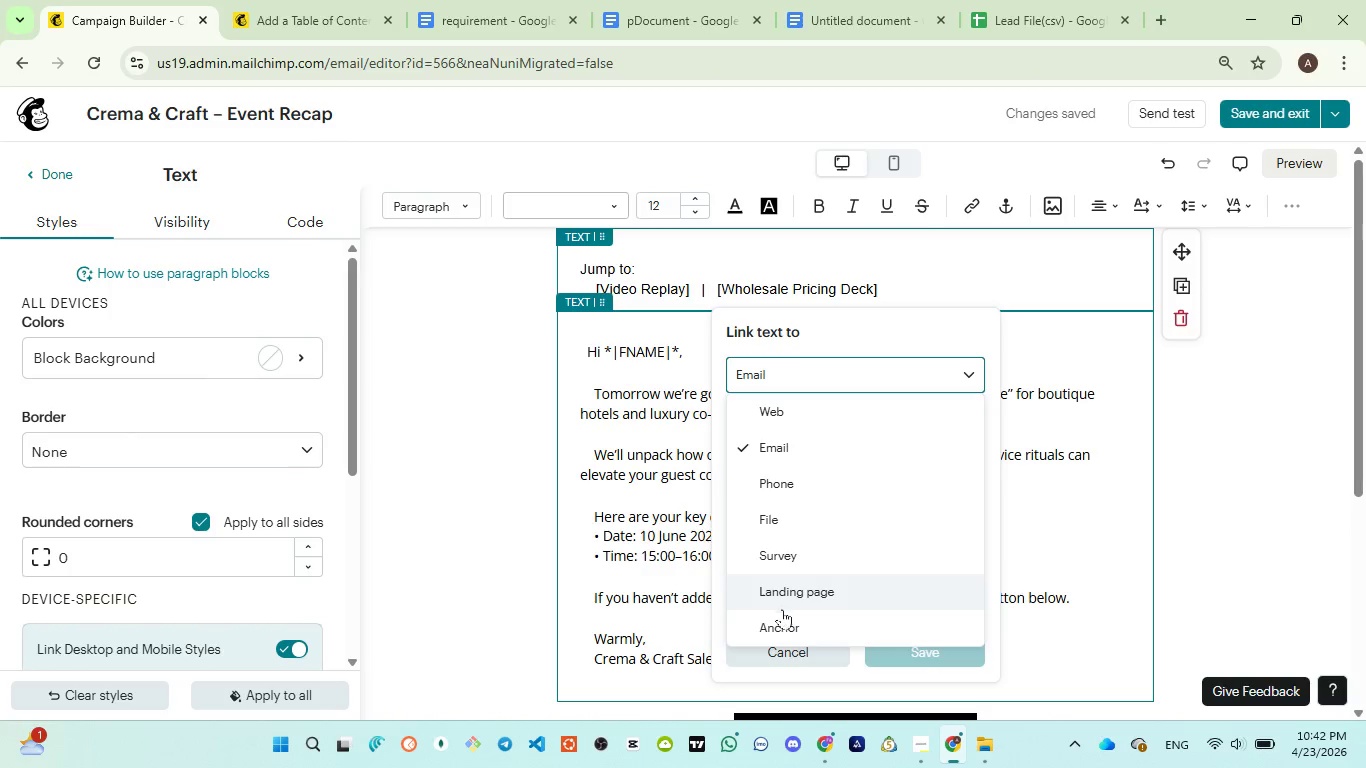 
left_click([779, 614])
 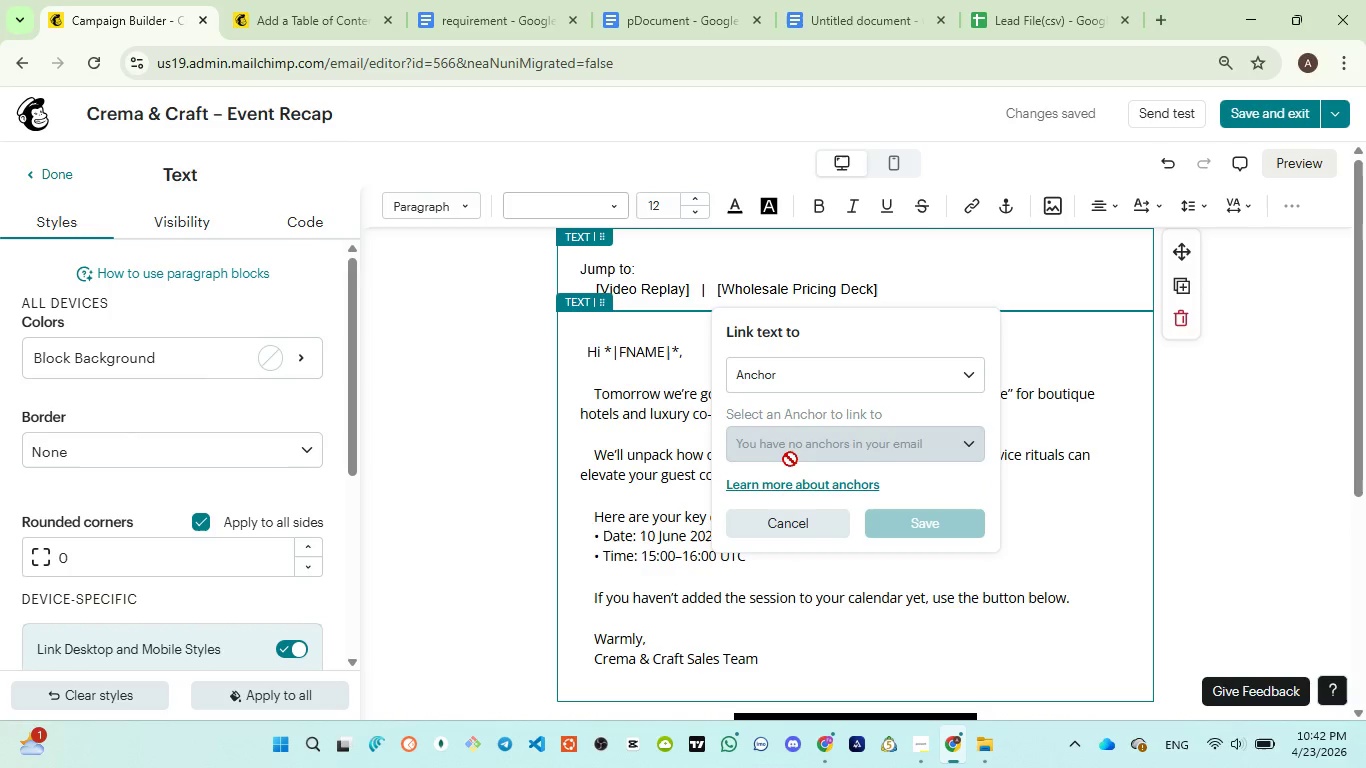 
left_click([790, 454])
 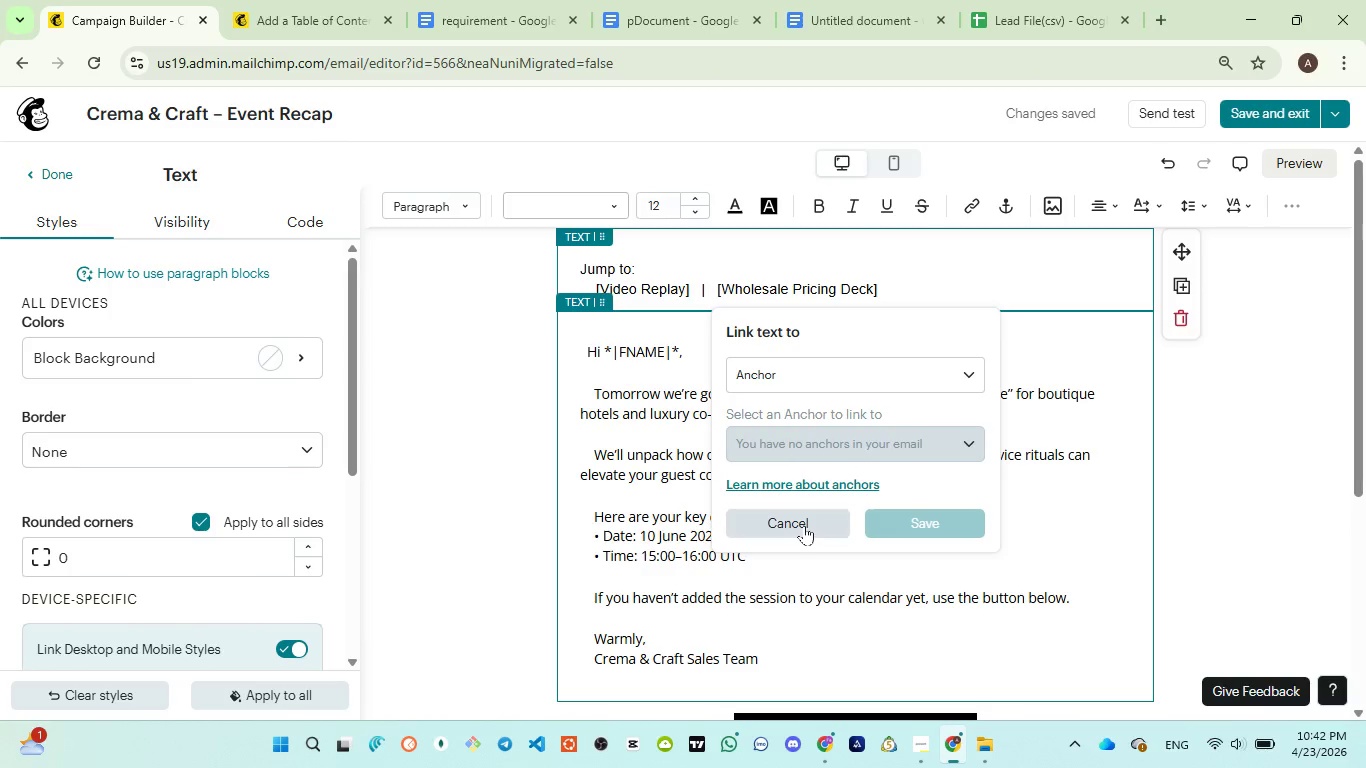 
left_click([804, 525])
 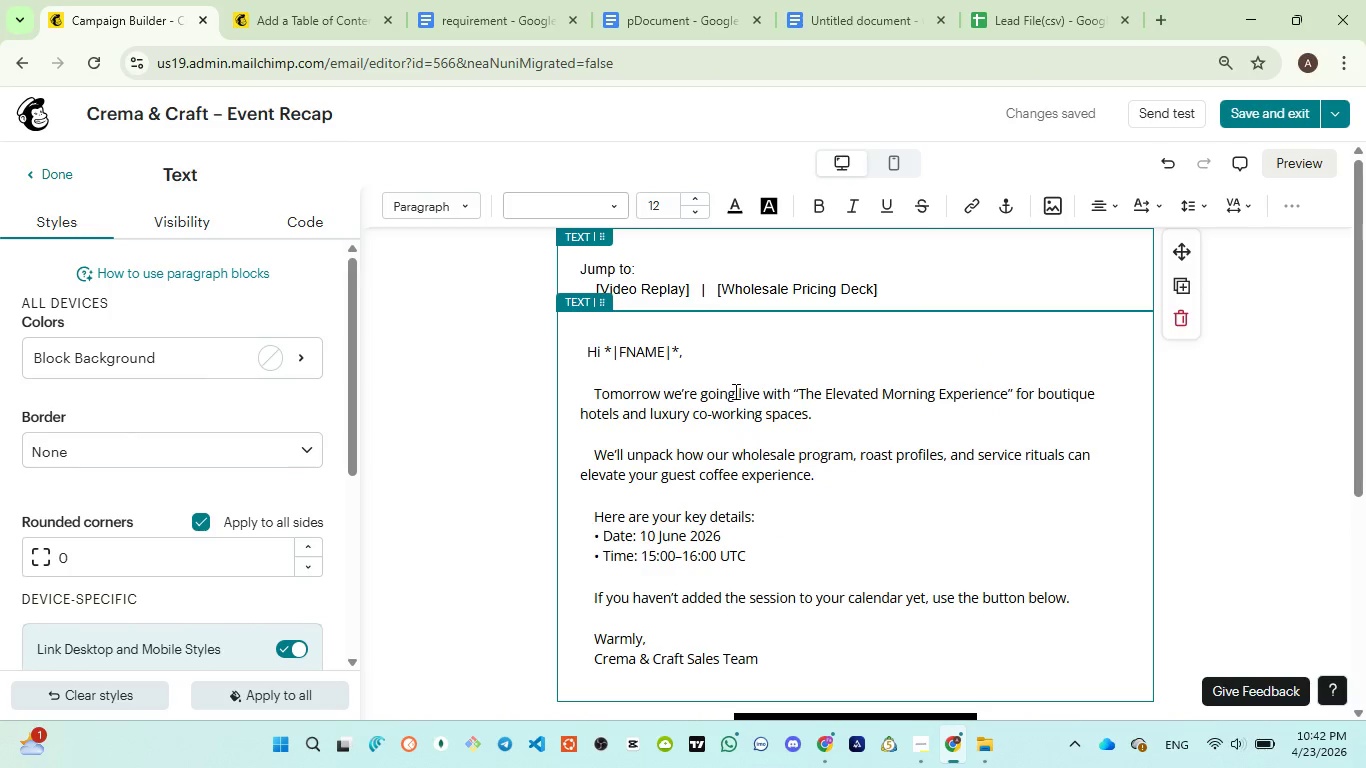 
scroll: coordinate [735, 394], scroll_direction: down, amount: 3.0
 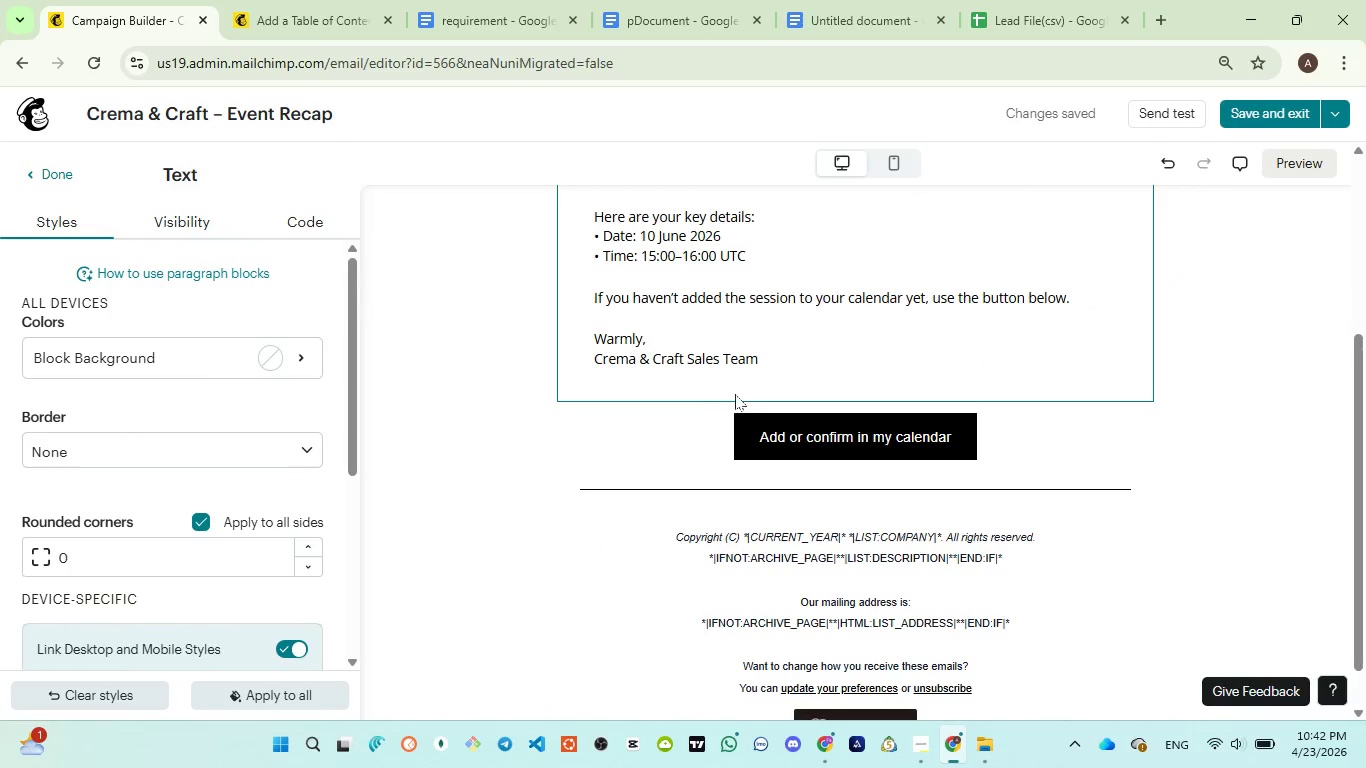 
scroll: coordinate [736, 395], scroll_direction: up, amount: 4.0
 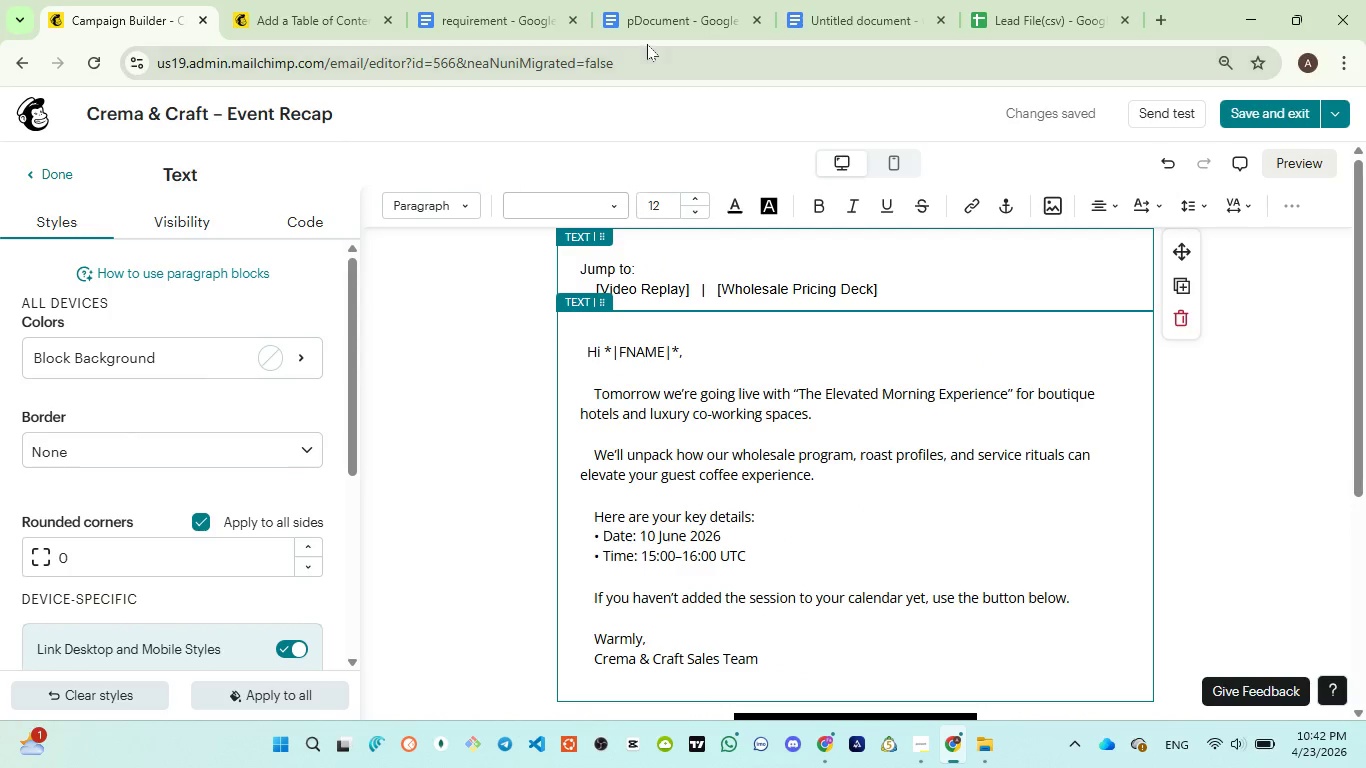 
left_click([648, 23])
 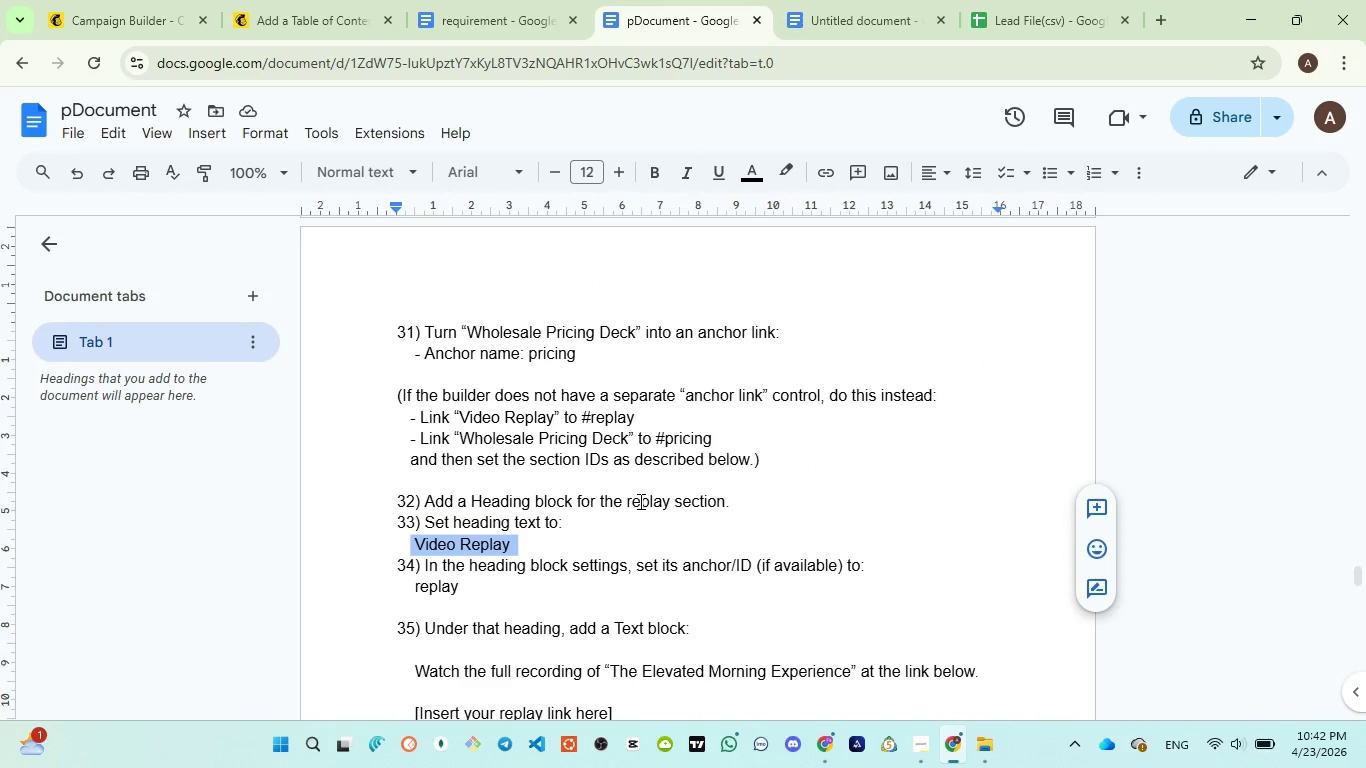 
scroll: coordinate [640, 500], scroll_direction: down, amount: 4.0
 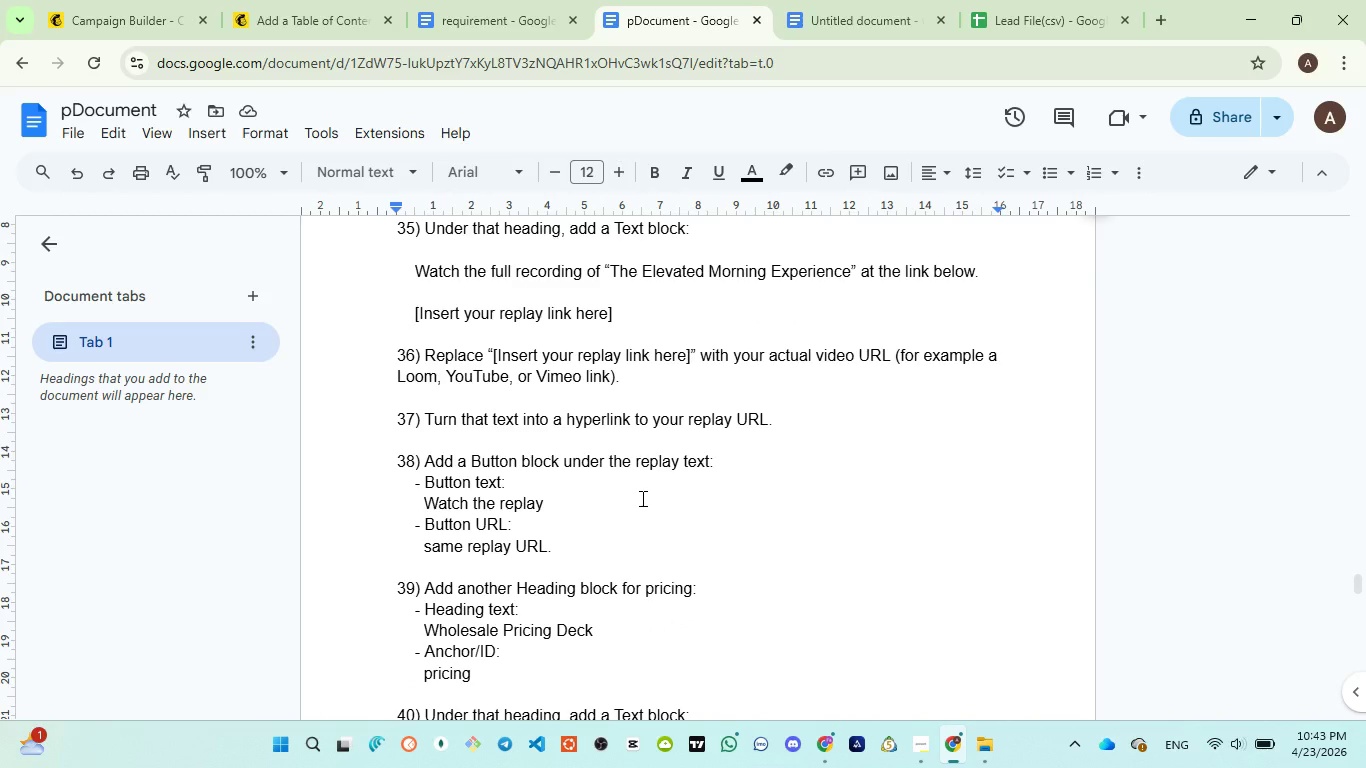 
wait(5.36)
 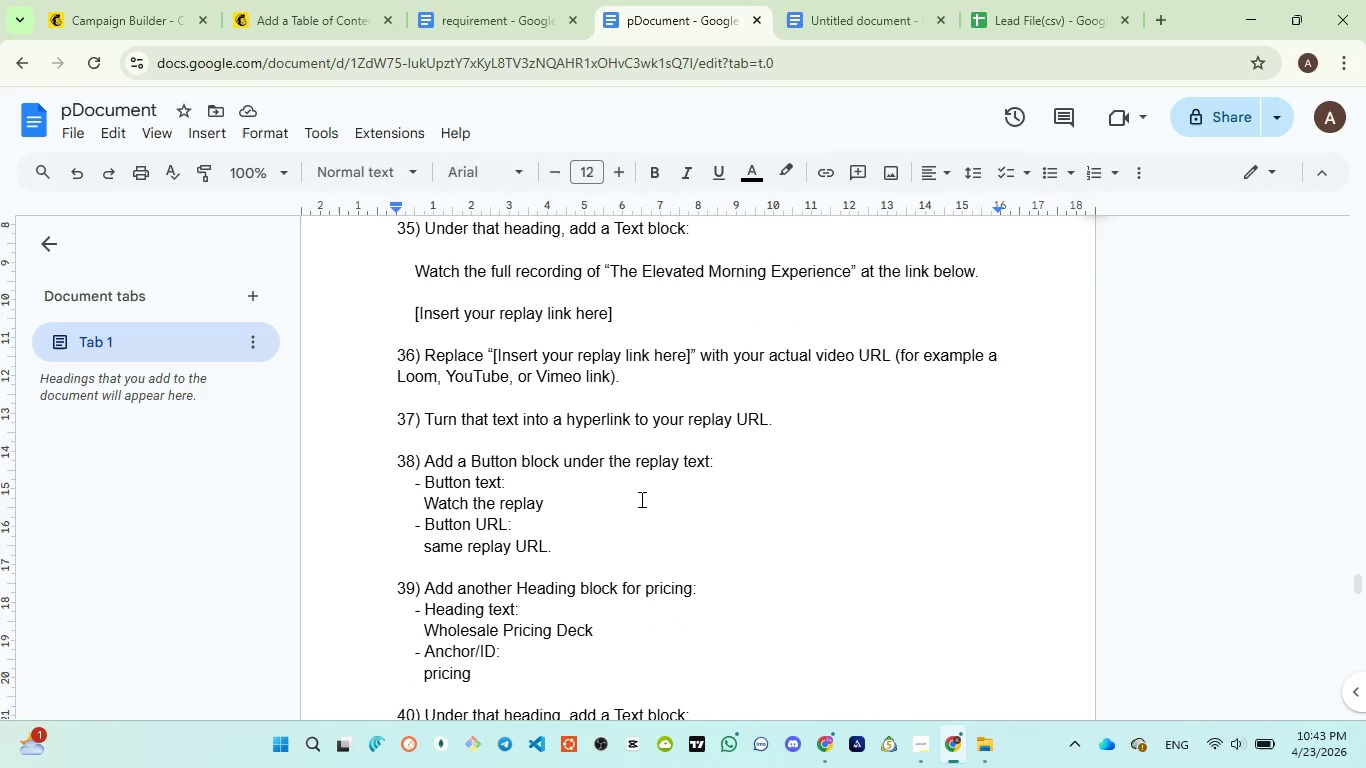 
scroll: coordinate [634, 483], scroll_direction: up, amount: 1.0
 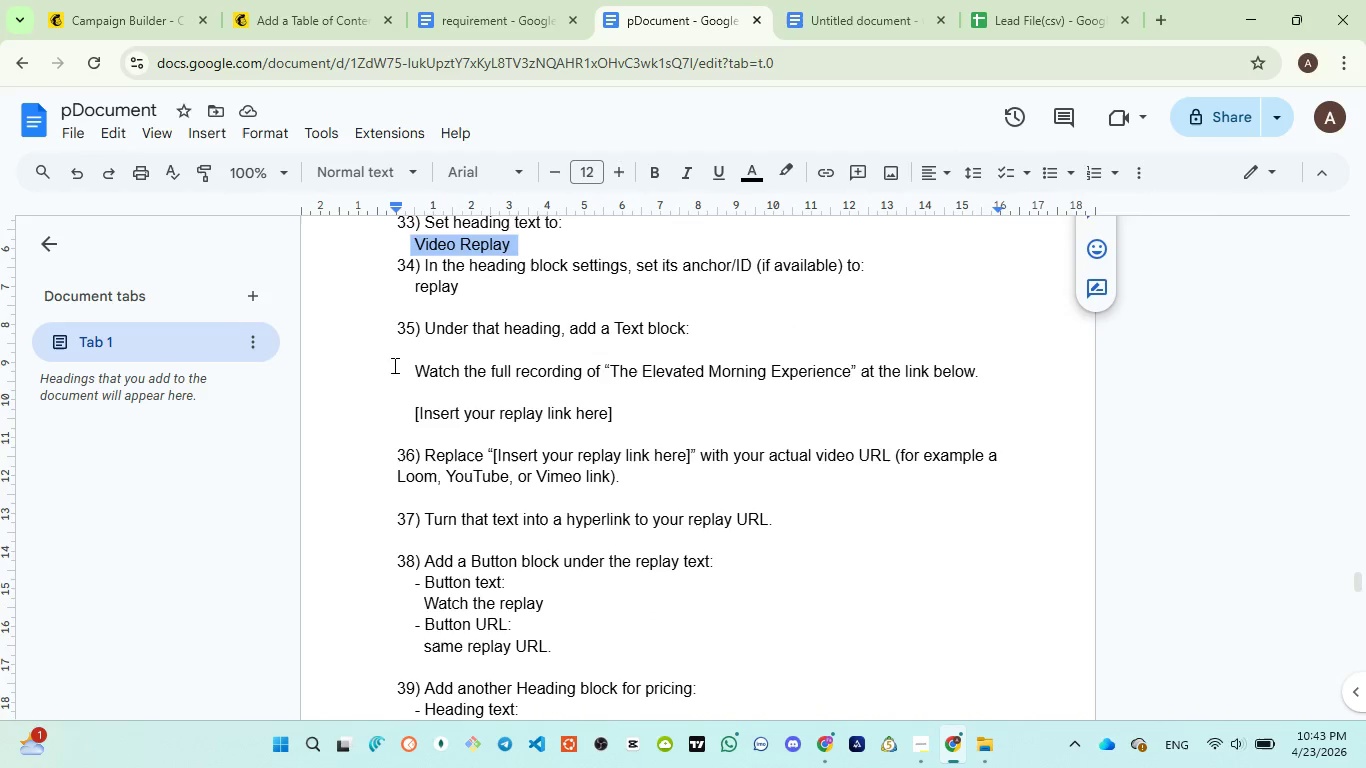 
left_click_drag(start_coordinate=[398, 364], to_coordinate=[640, 407])
 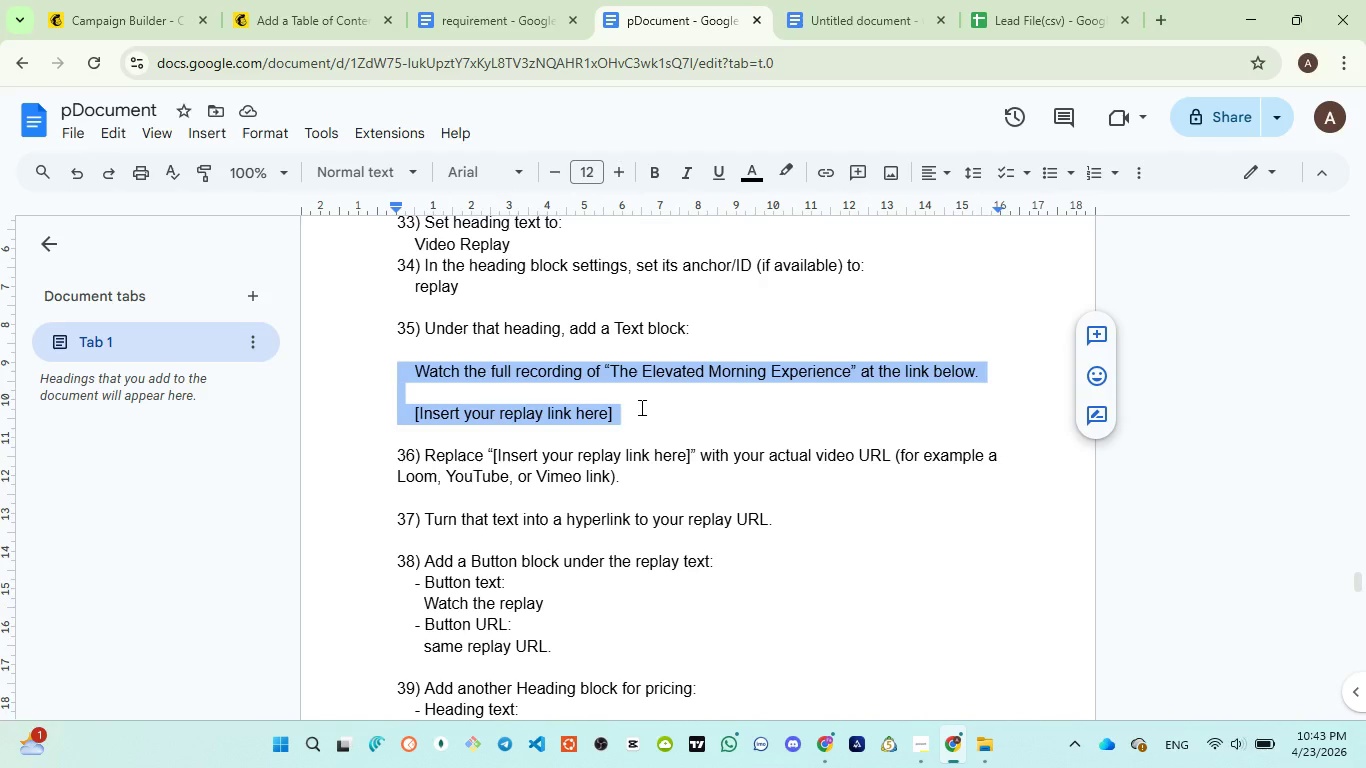 
key(Control+C)
 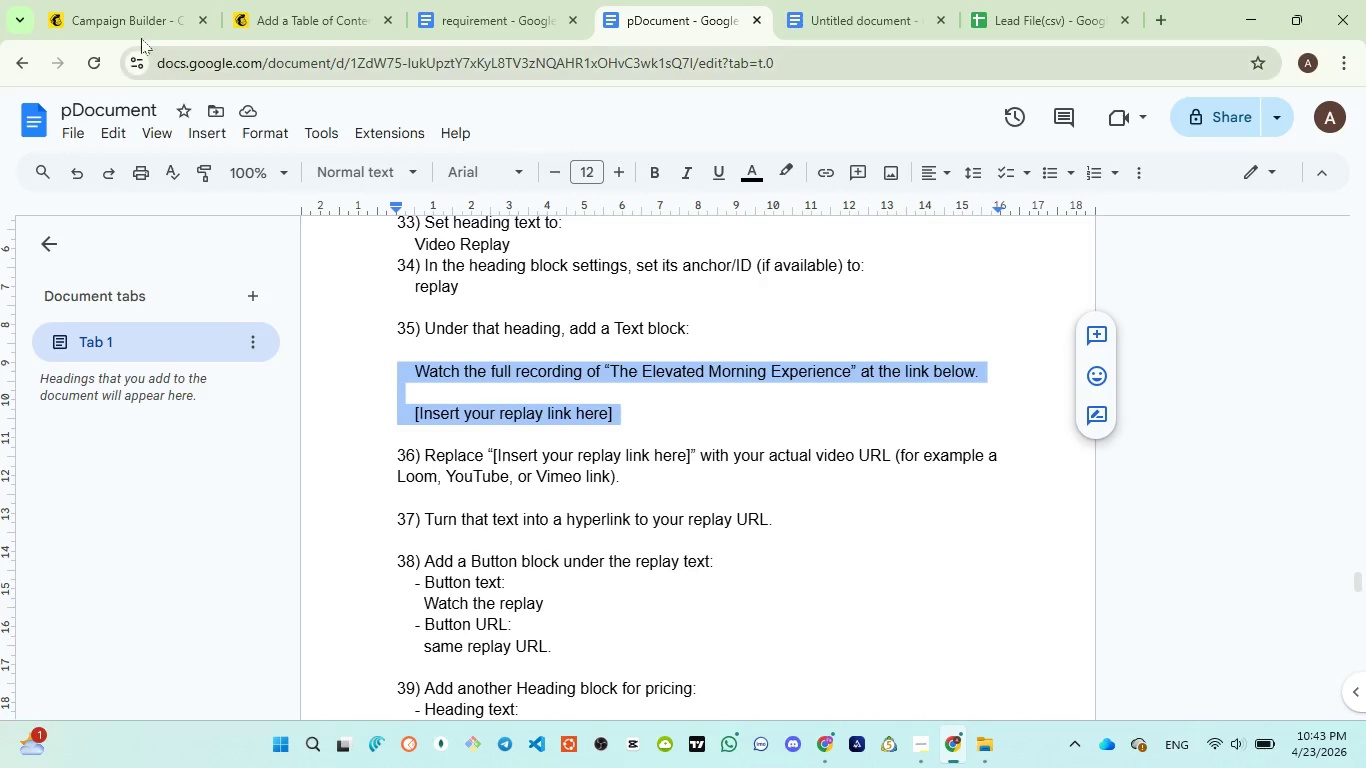 
left_click([139, 31])
 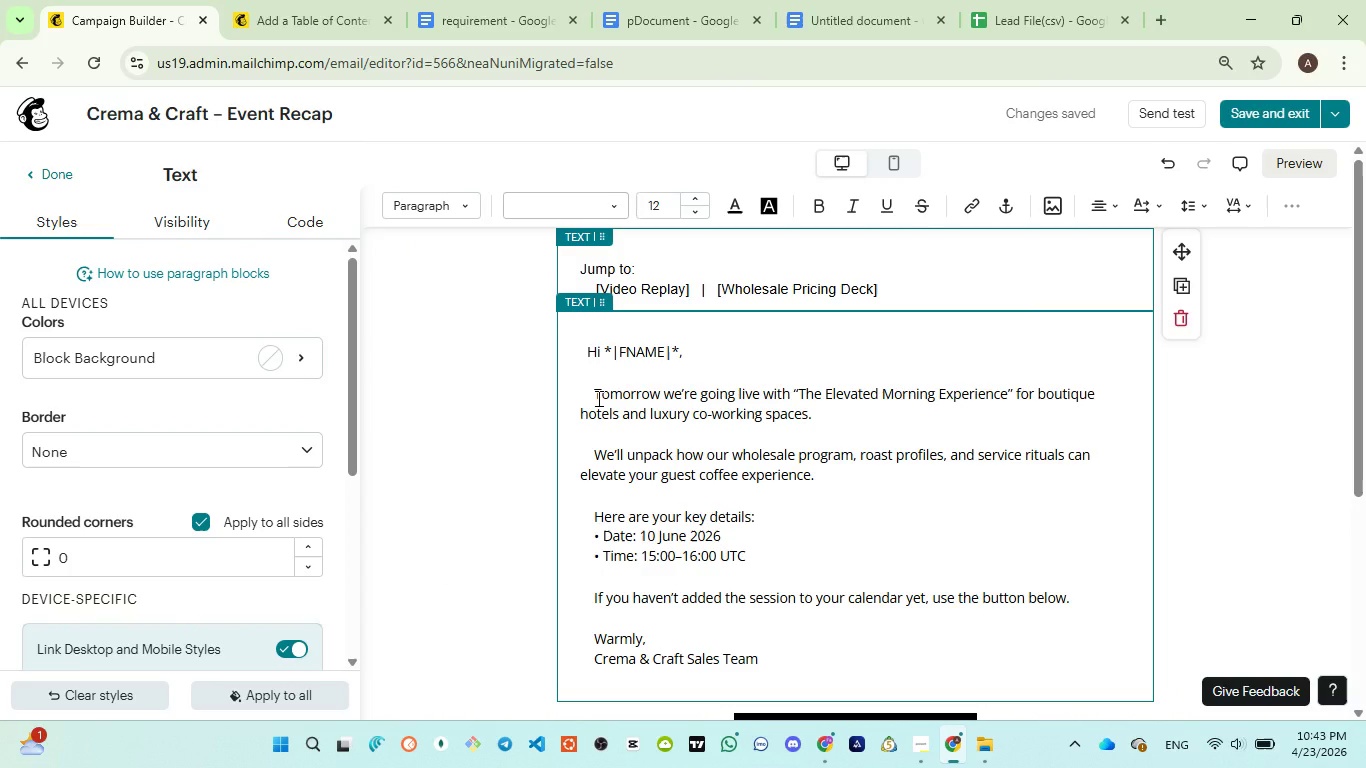 
left_click_drag(start_coordinate=[595, 396], to_coordinate=[784, 631])
 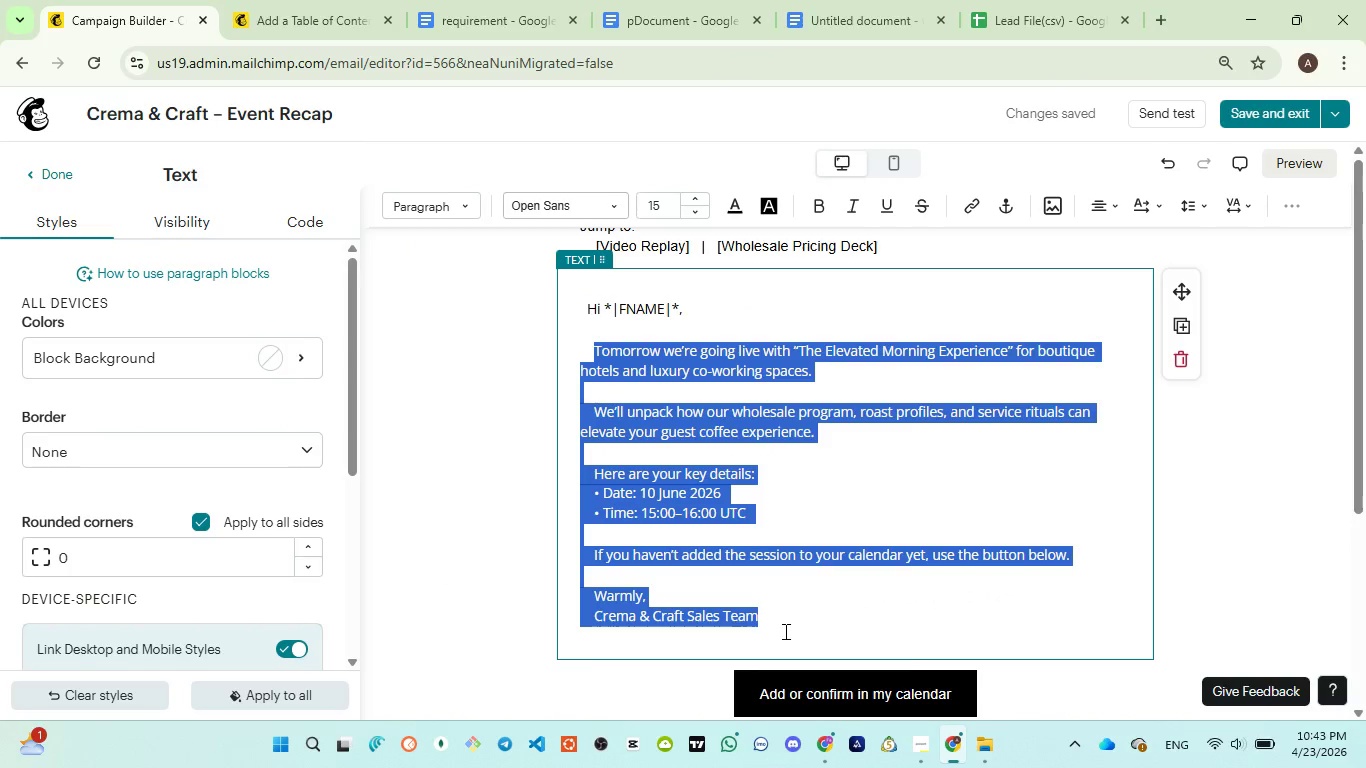 
key(Control+V)
 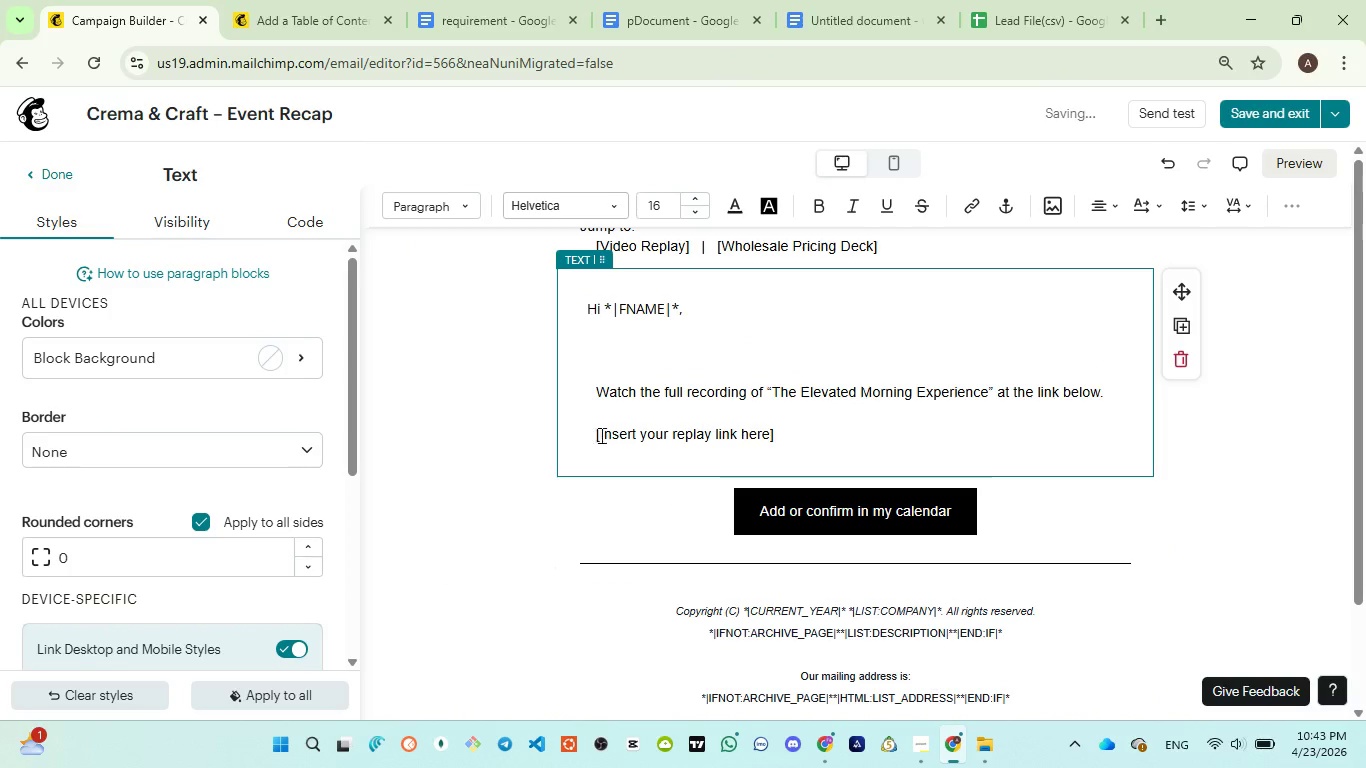 
double_click([626, 434])
 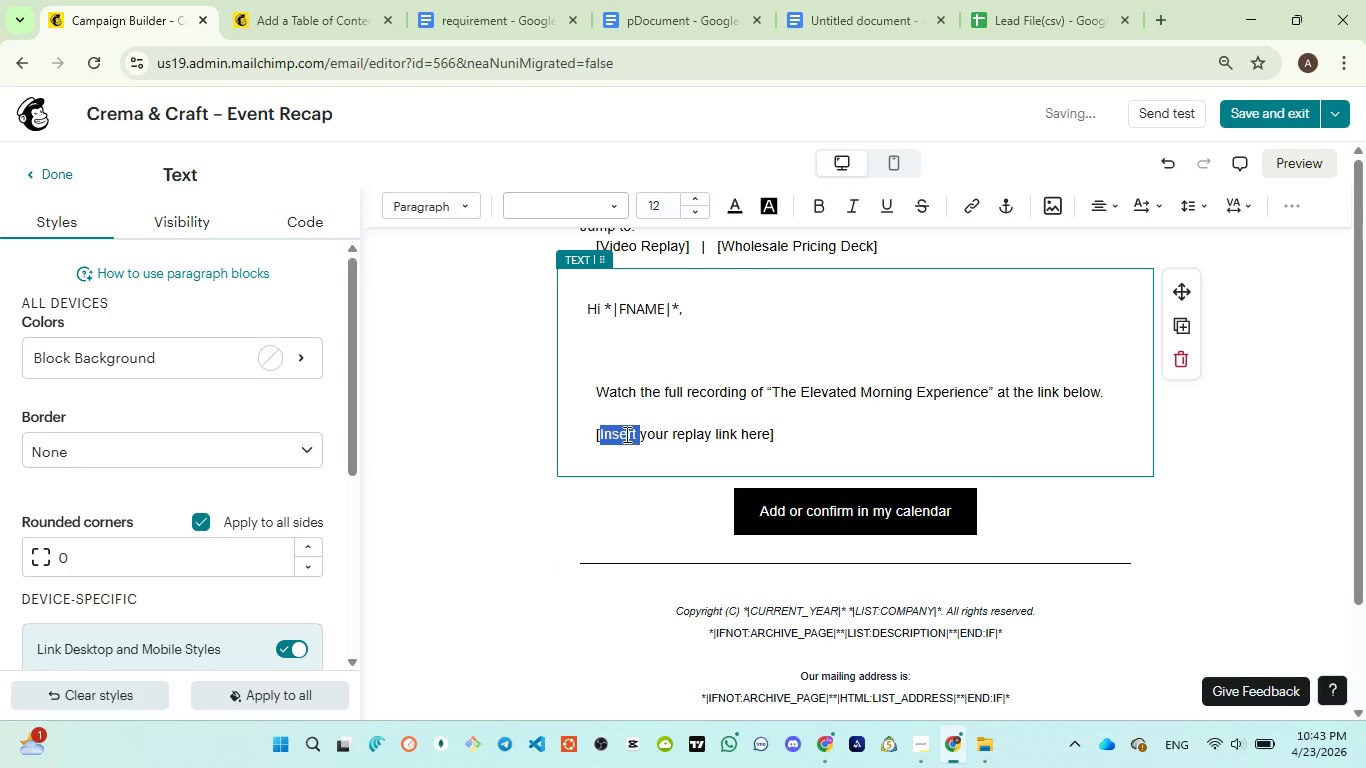 
left_click([625, 434])
 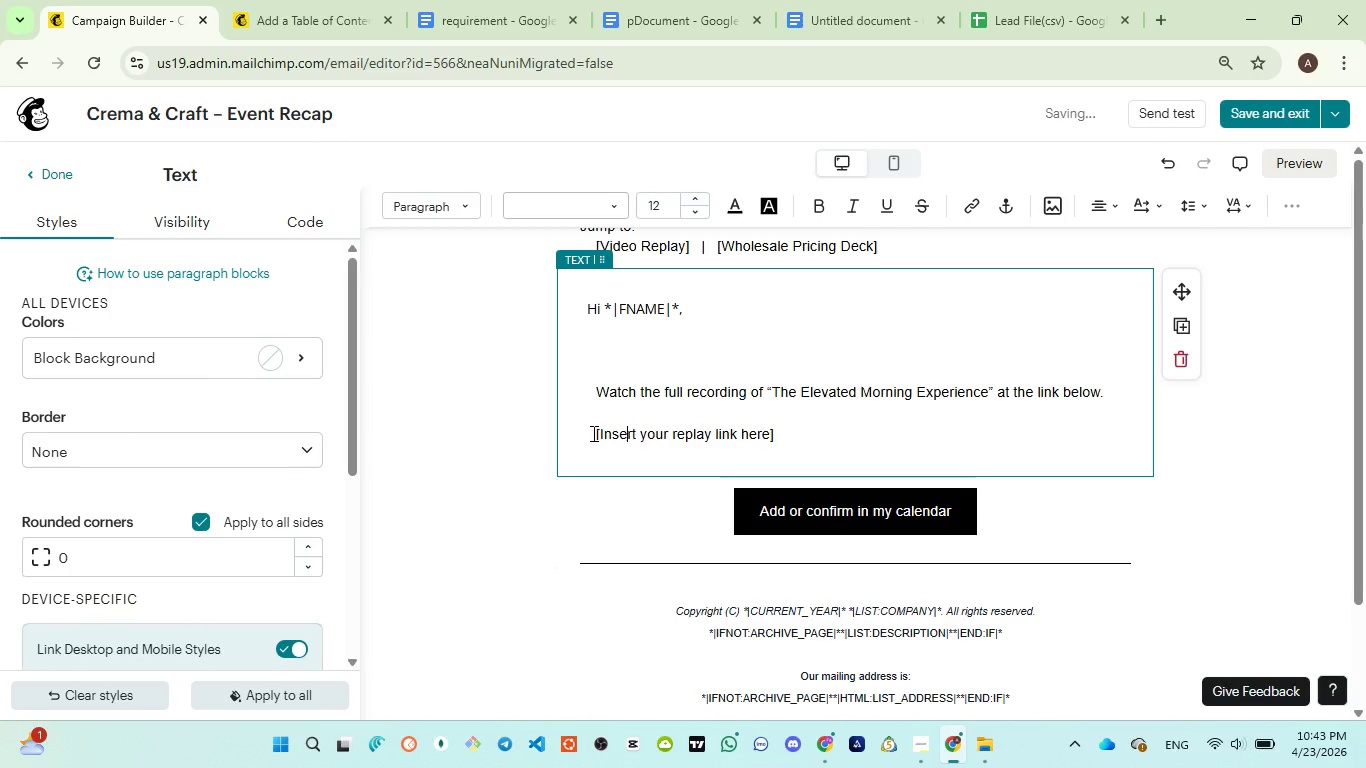 
left_click_drag(start_coordinate=[592, 433], to_coordinate=[762, 450])
 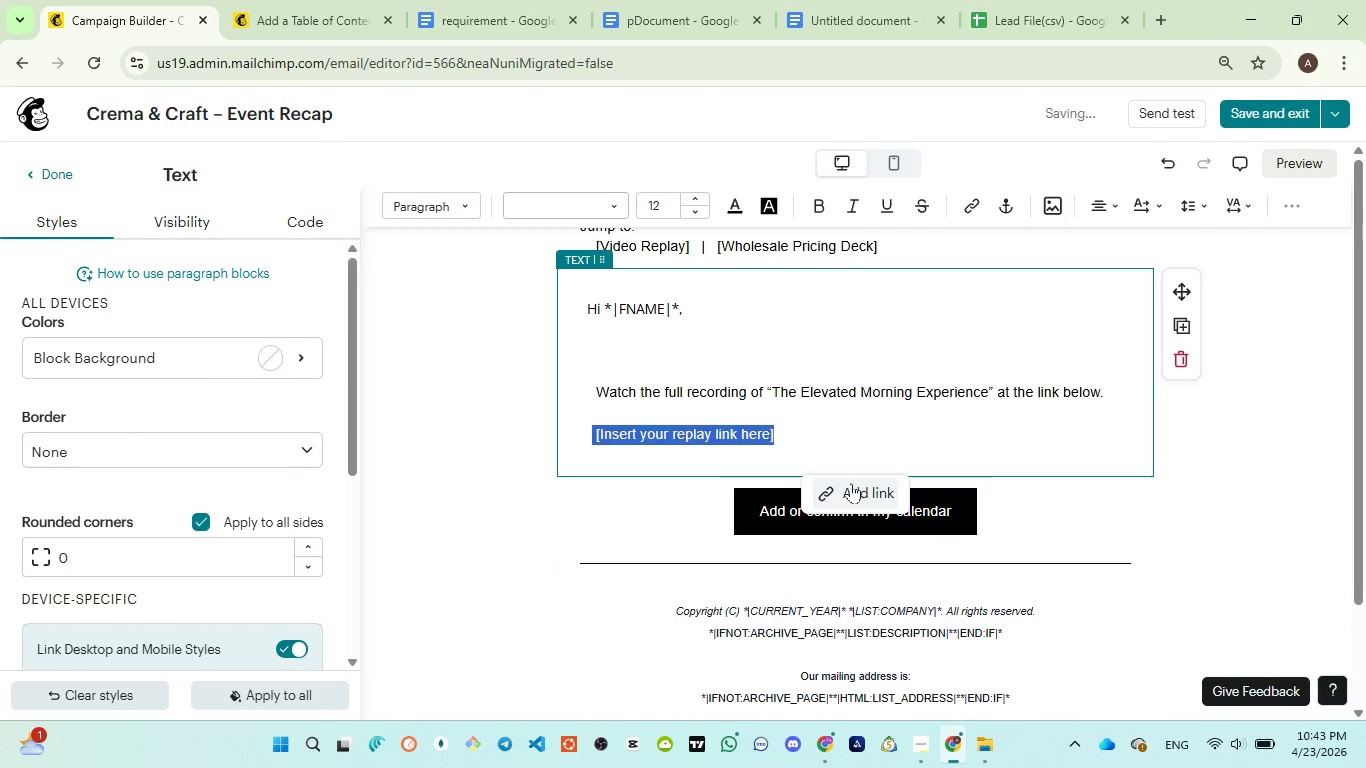 
left_click([858, 502])
 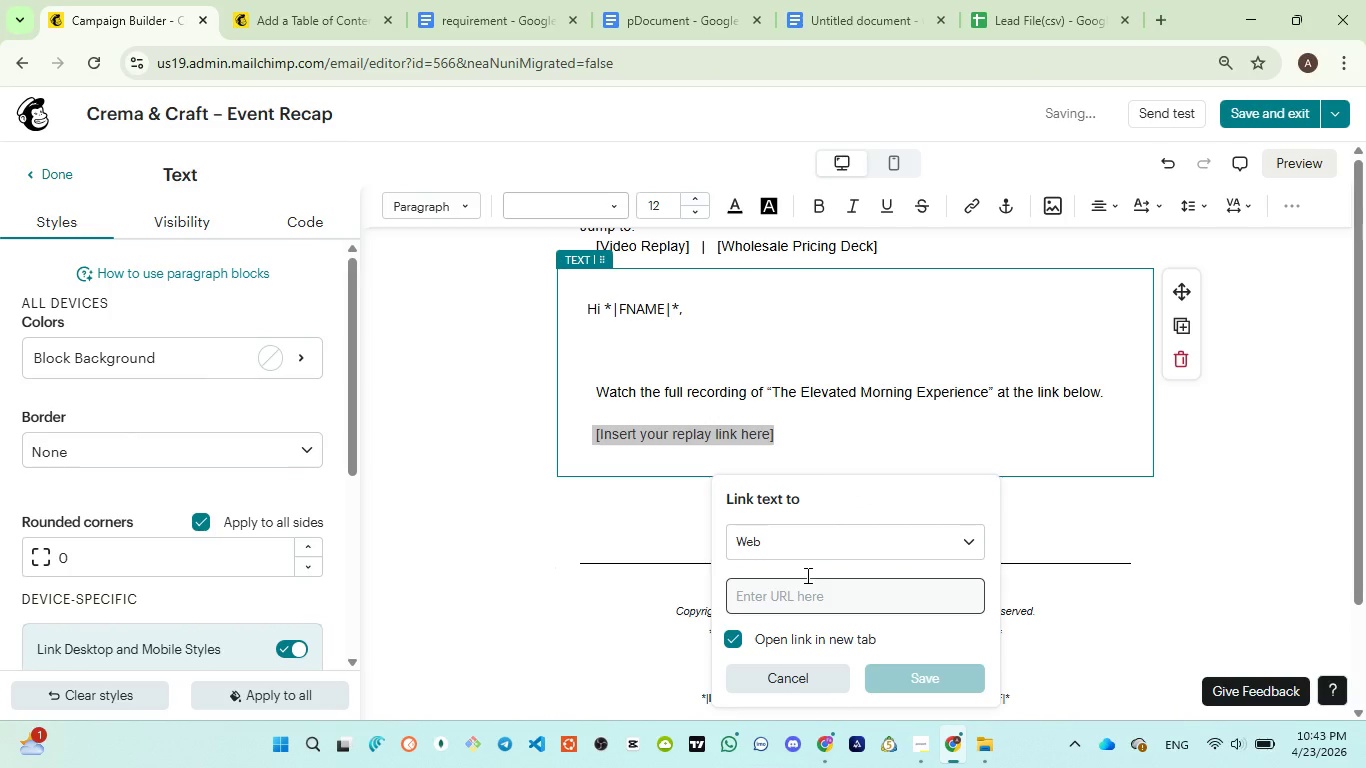 
left_click([803, 550])
 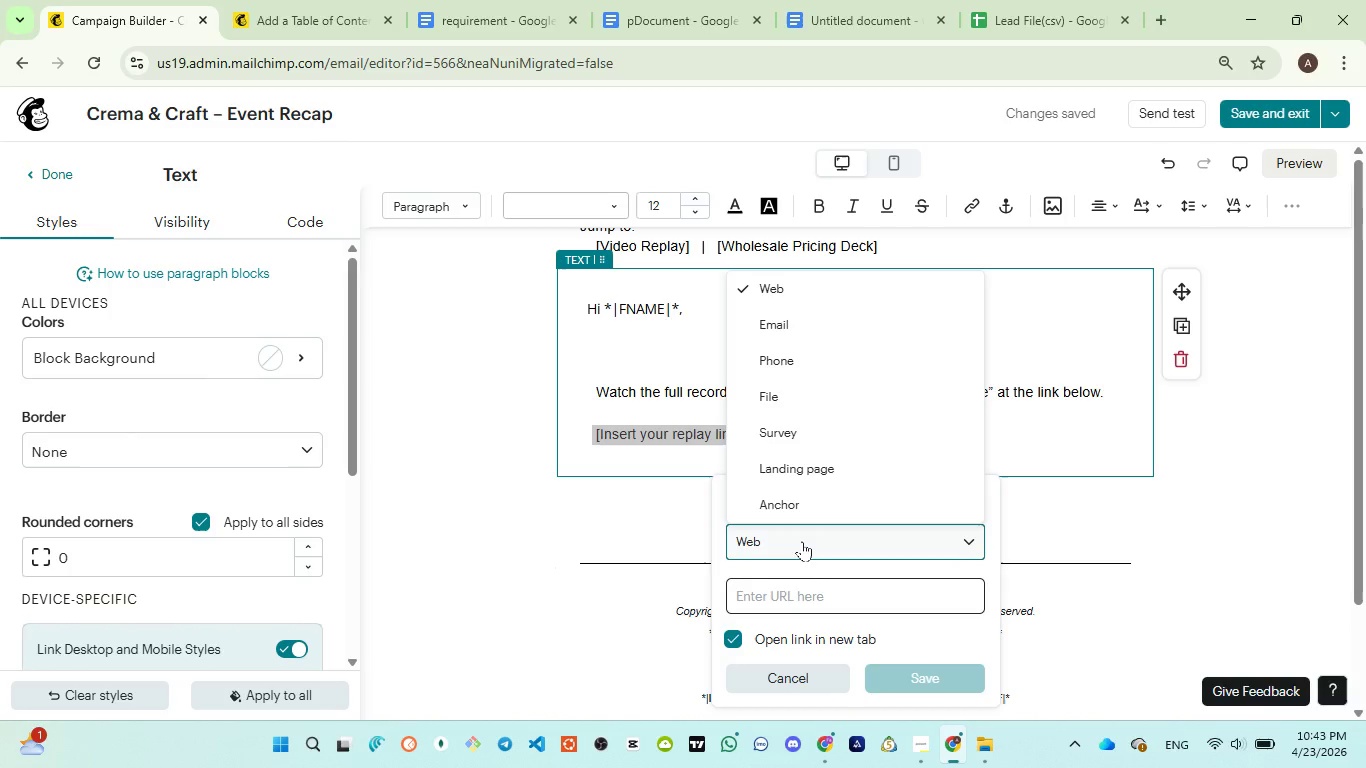 
left_click([797, 605])
 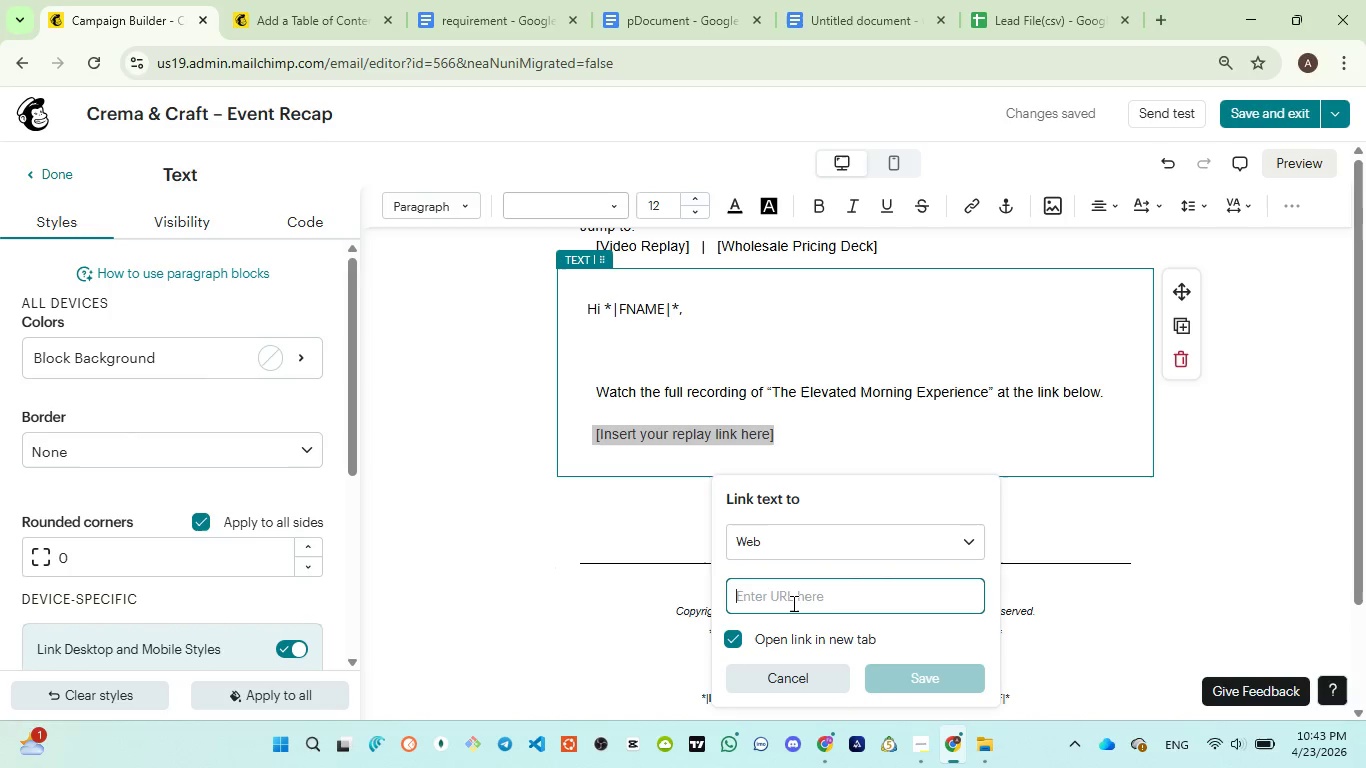 
type(https://youtube.com)
 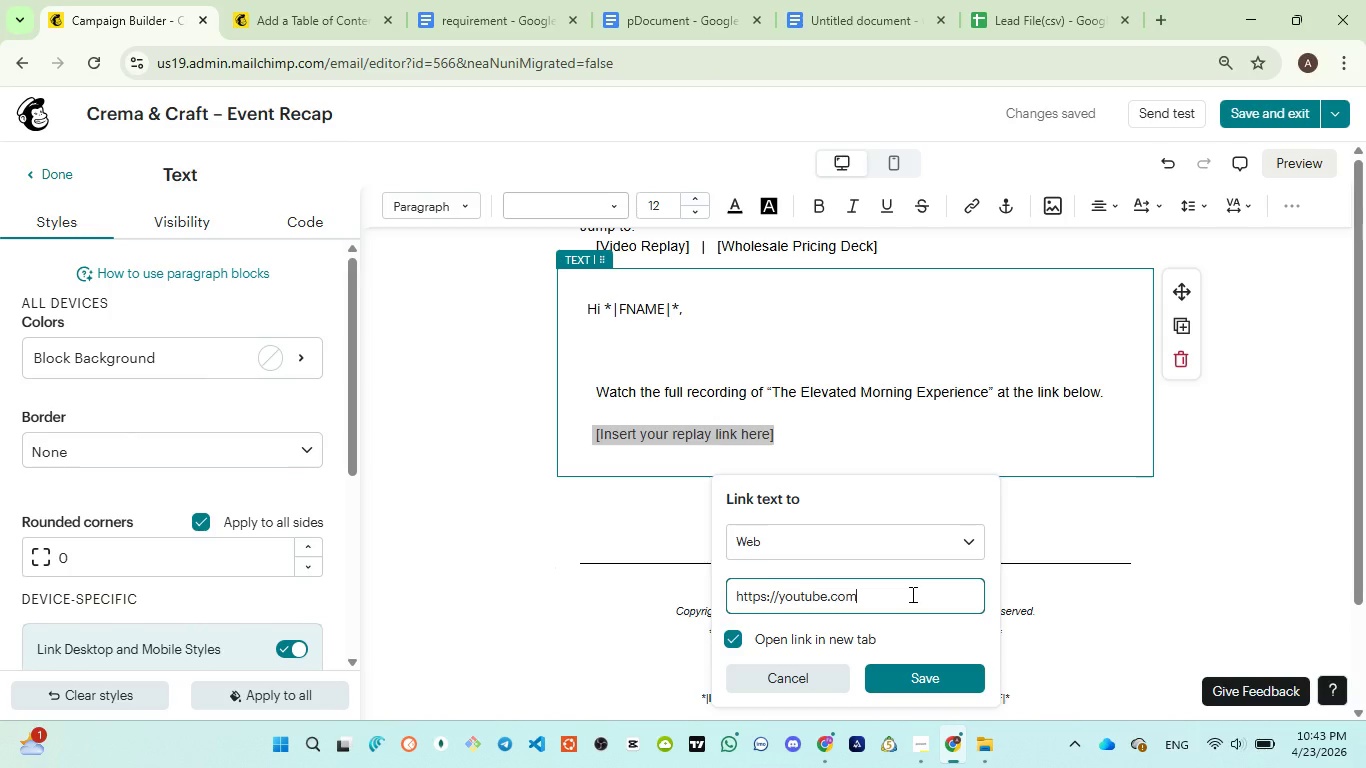 
key(Slash)
 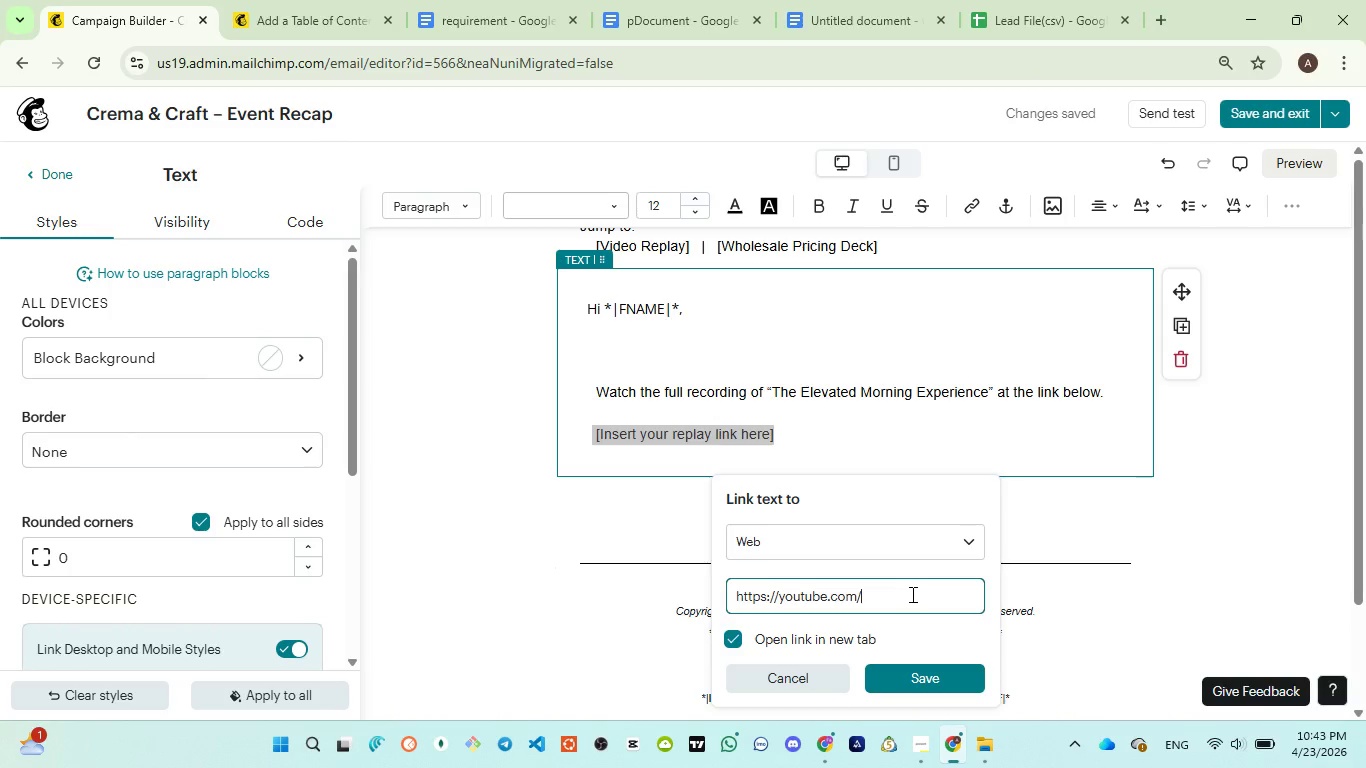 
type(@amainvests)
 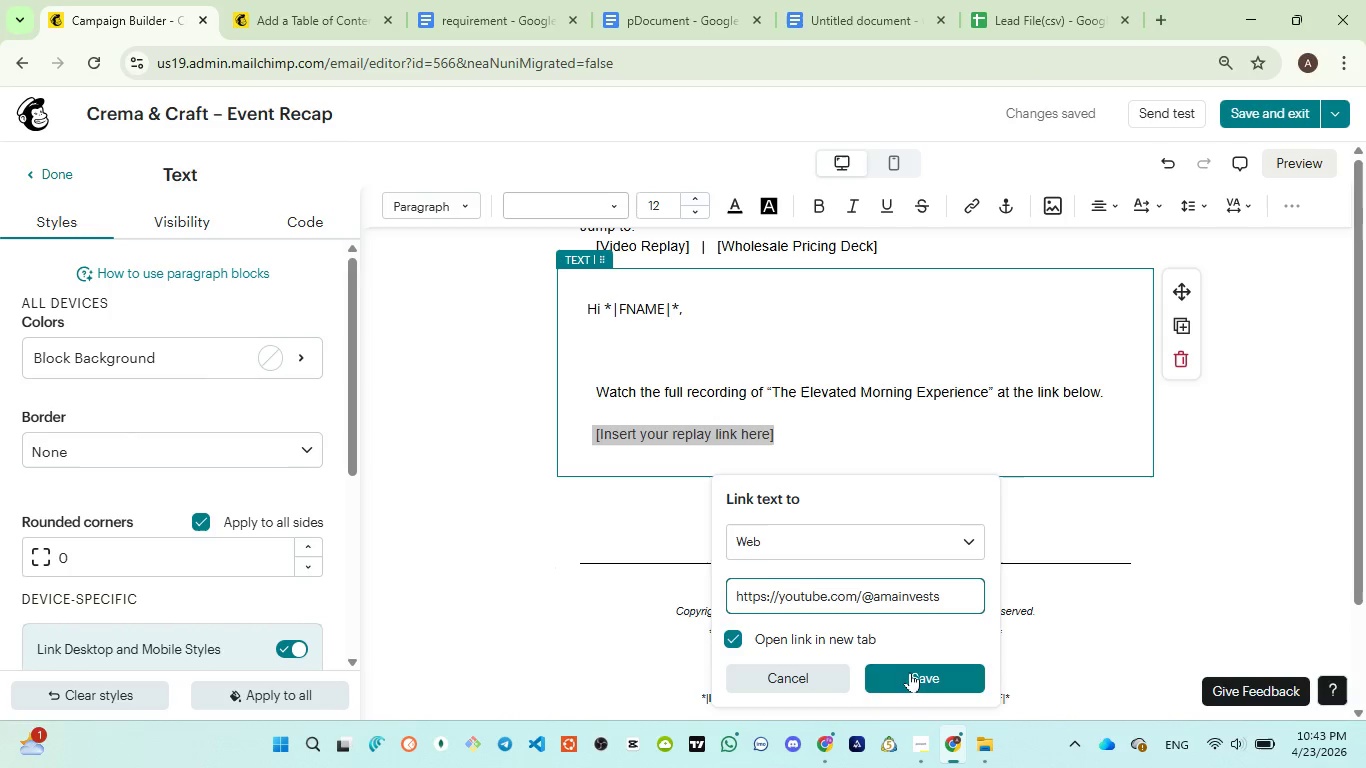 
left_click([916, 674])
 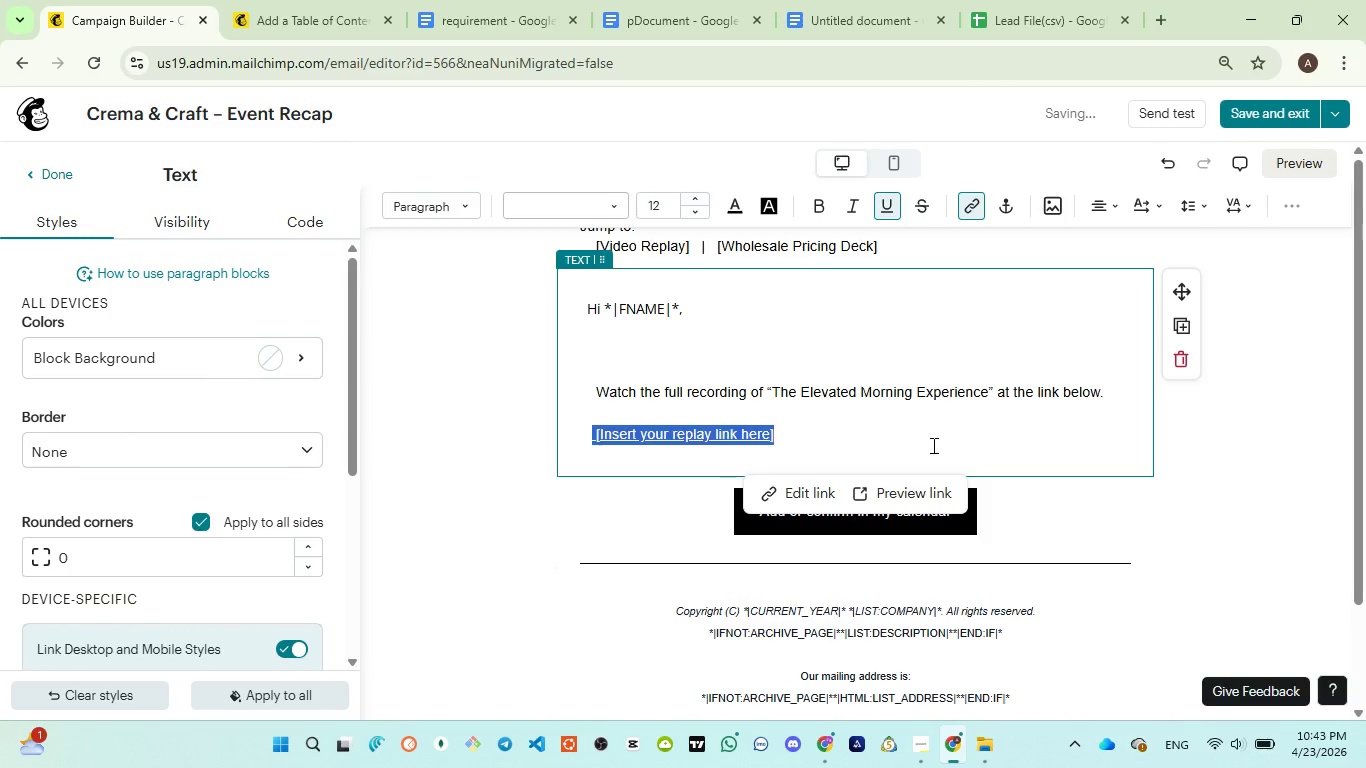 
left_click([925, 447])
 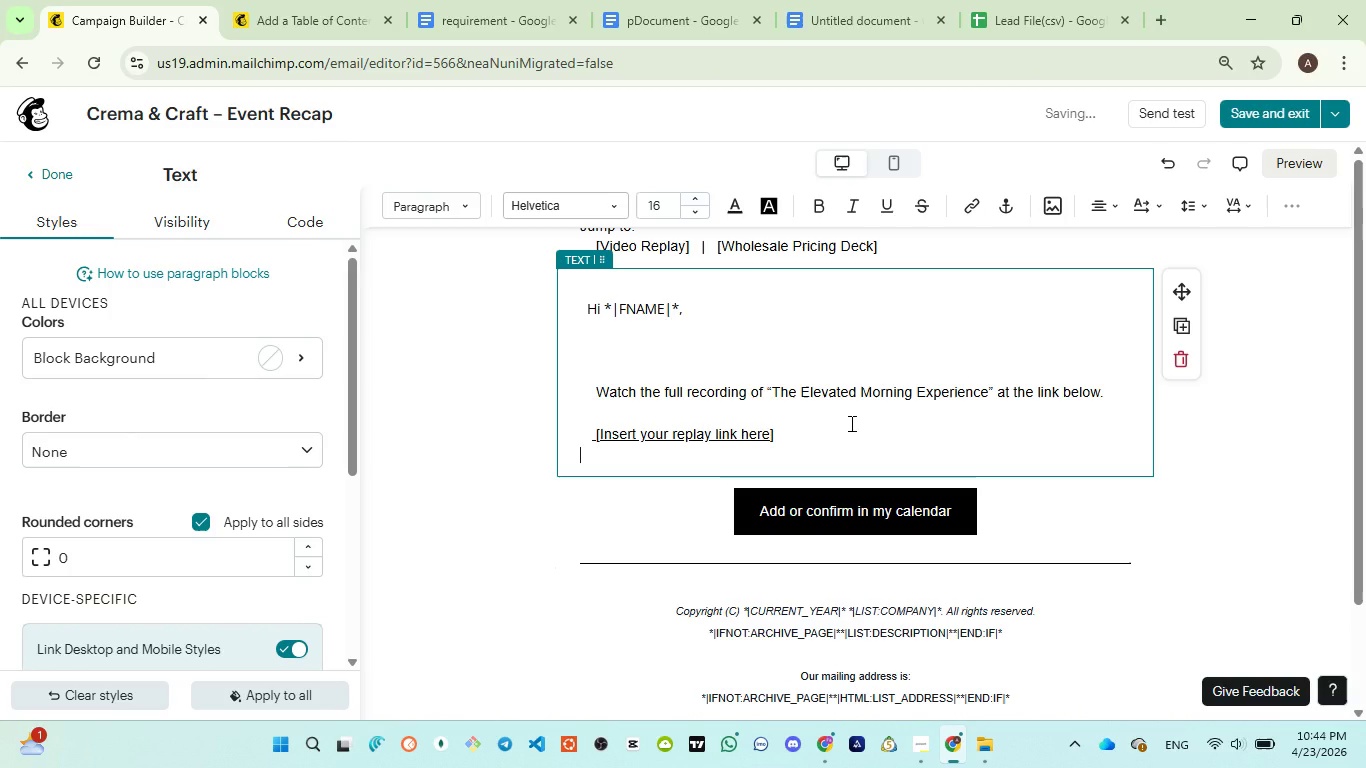 
scroll: coordinate [850, 423], scroll_direction: up, amount: 2.0
 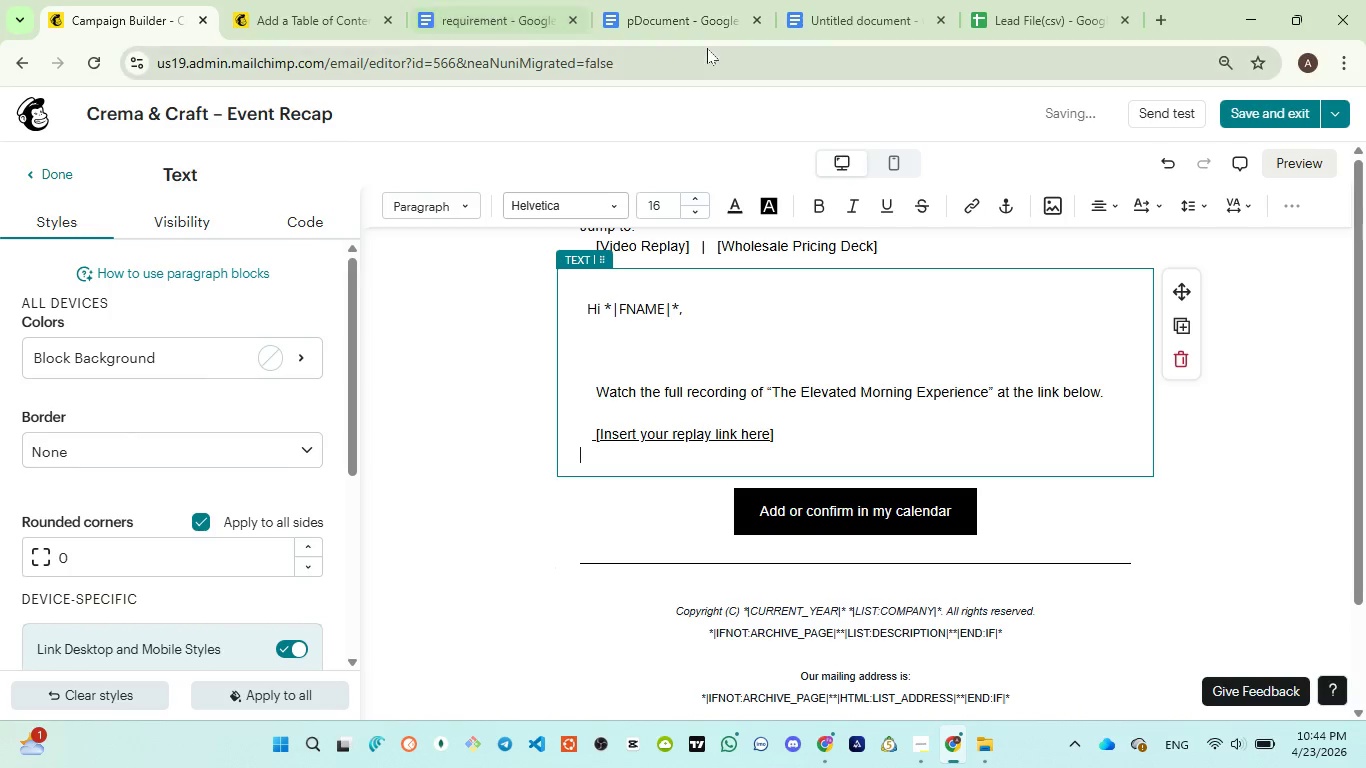 
left_click([647, 25])
 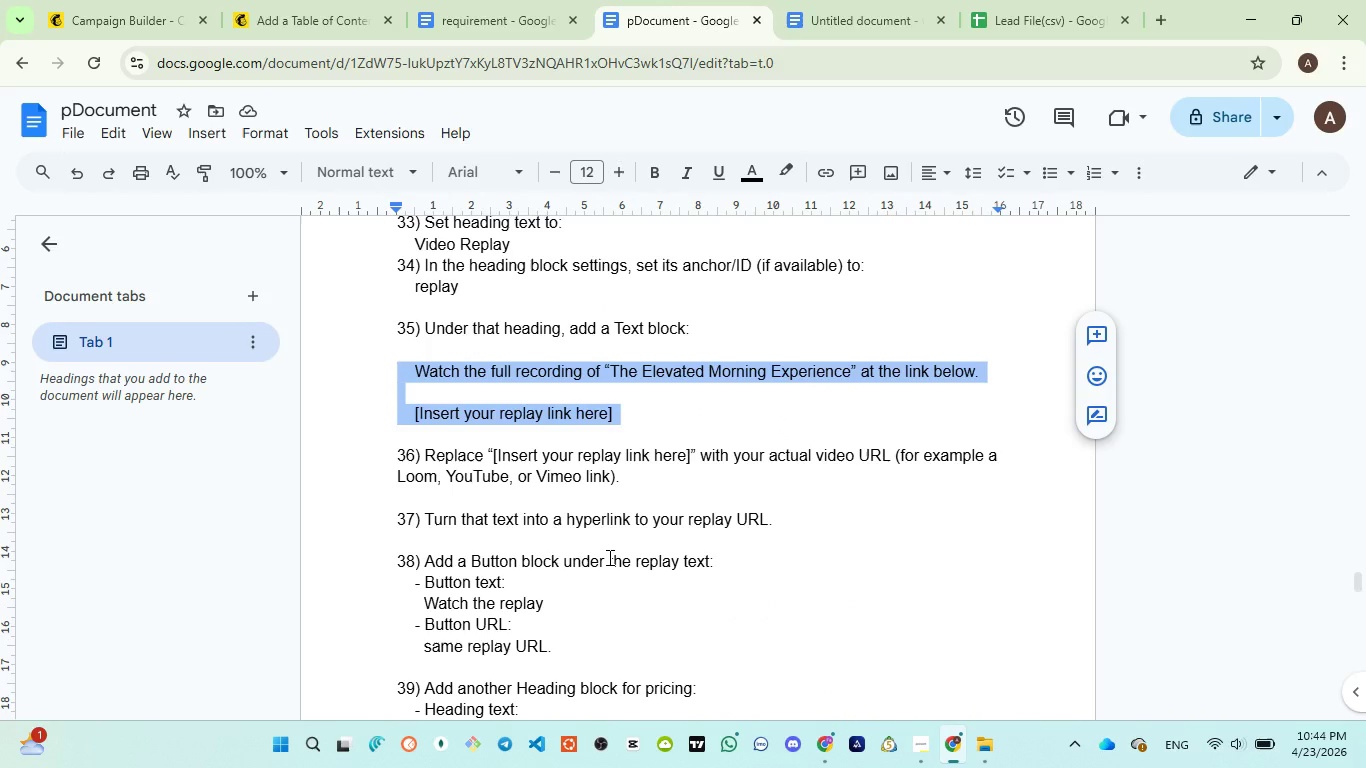 
scroll: coordinate [607, 557], scroll_direction: down, amount: 1.0
 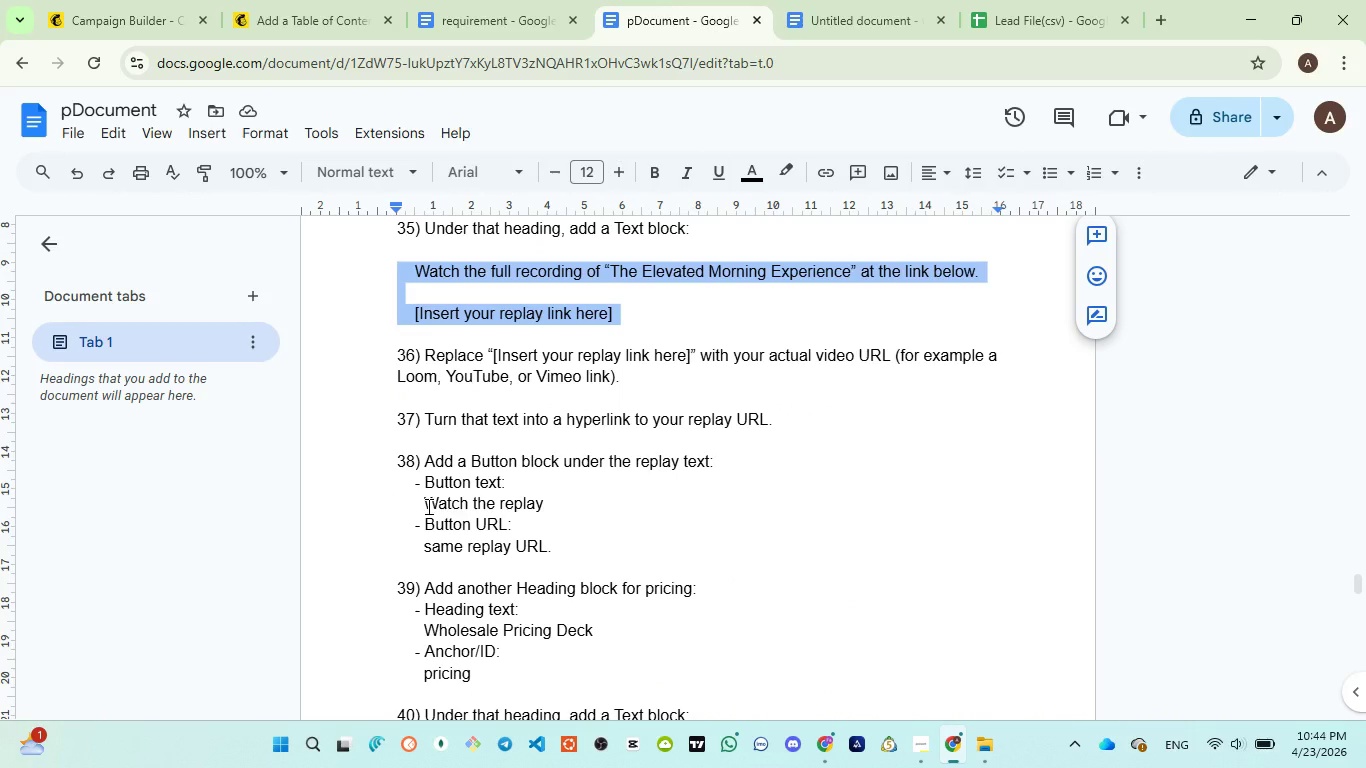 
wait(7.11)
 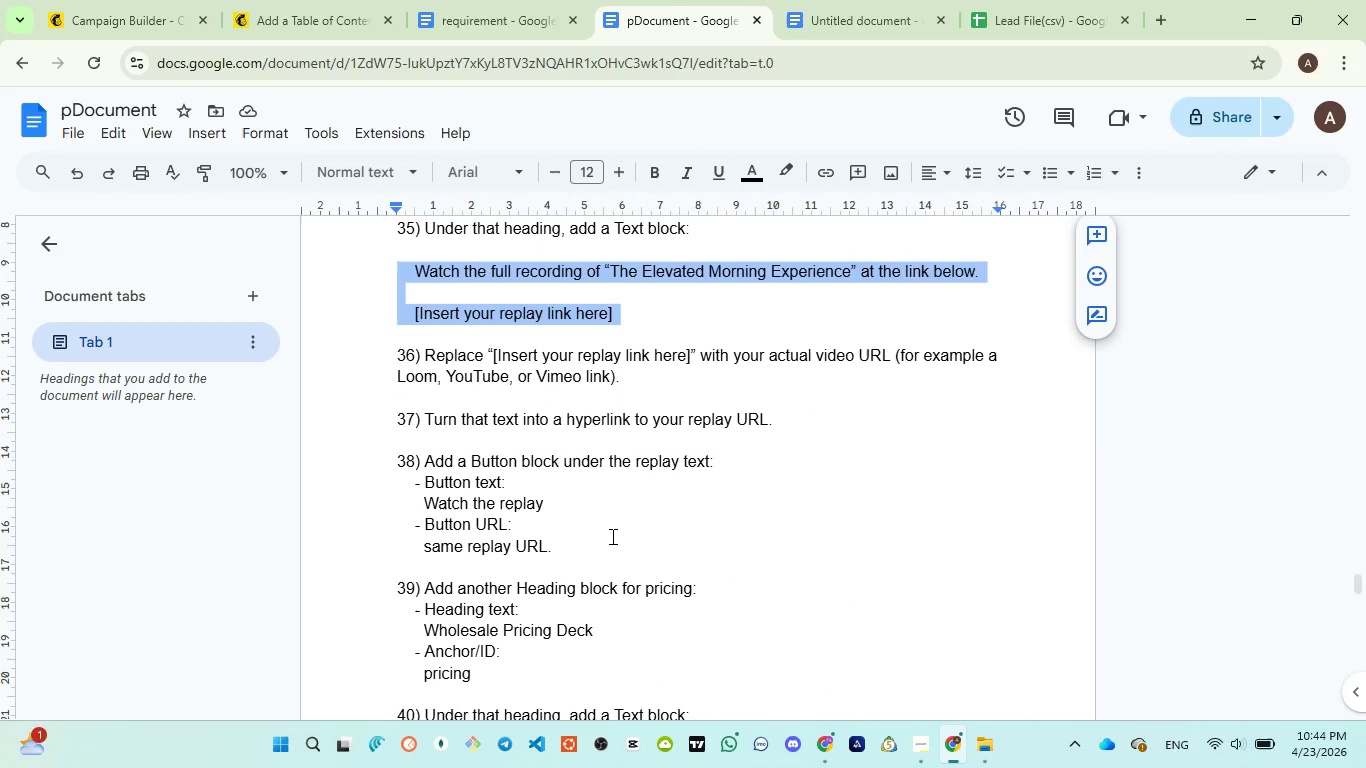 
left_click_drag(start_coordinate=[423, 501], to_coordinate=[550, 501])
 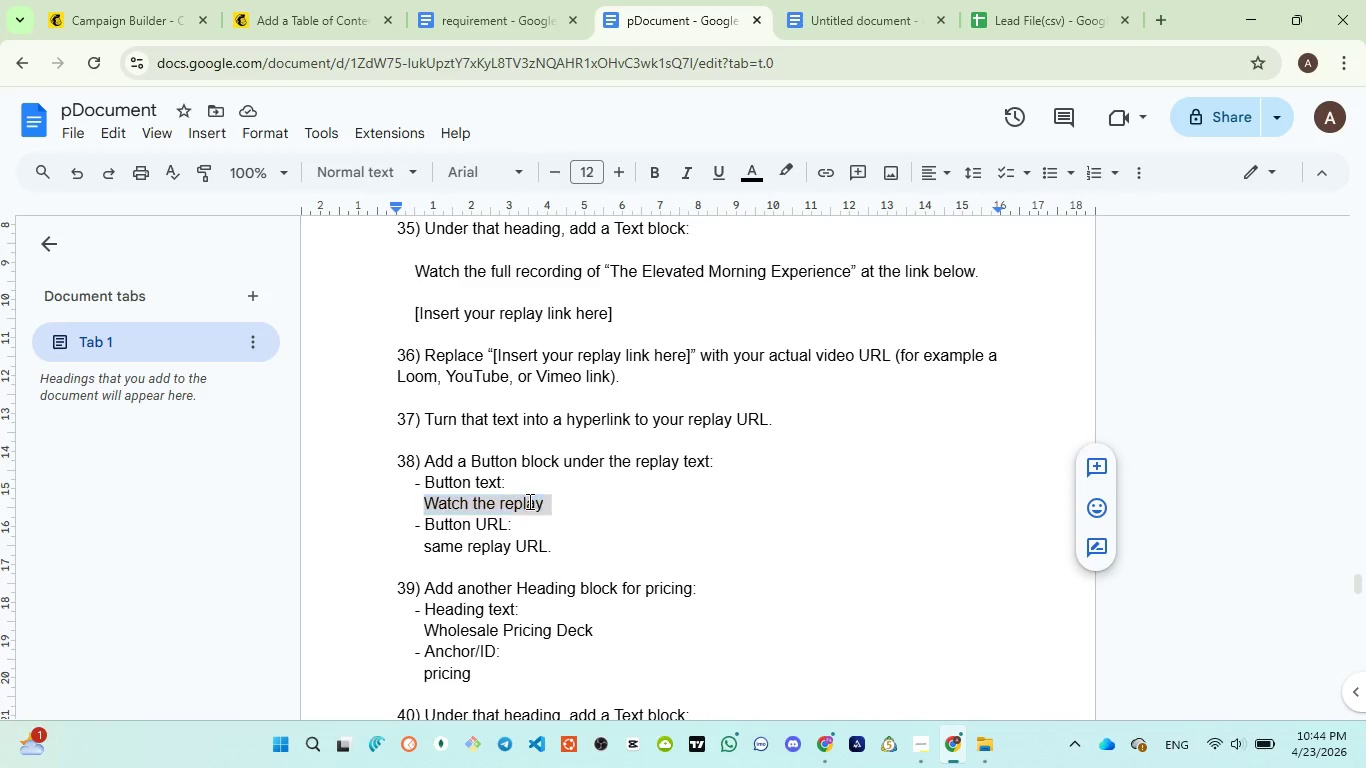 
right_click([528, 501])
 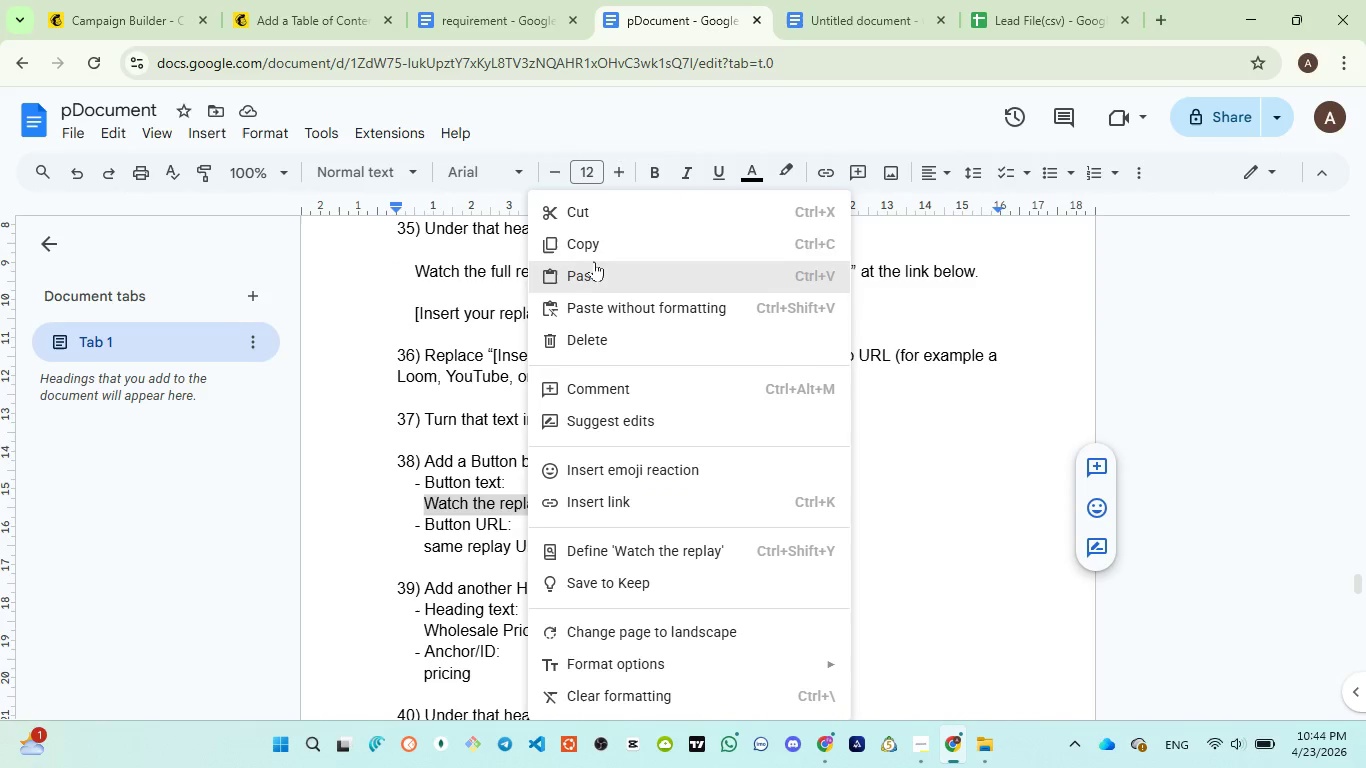 
left_click([596, 250])
 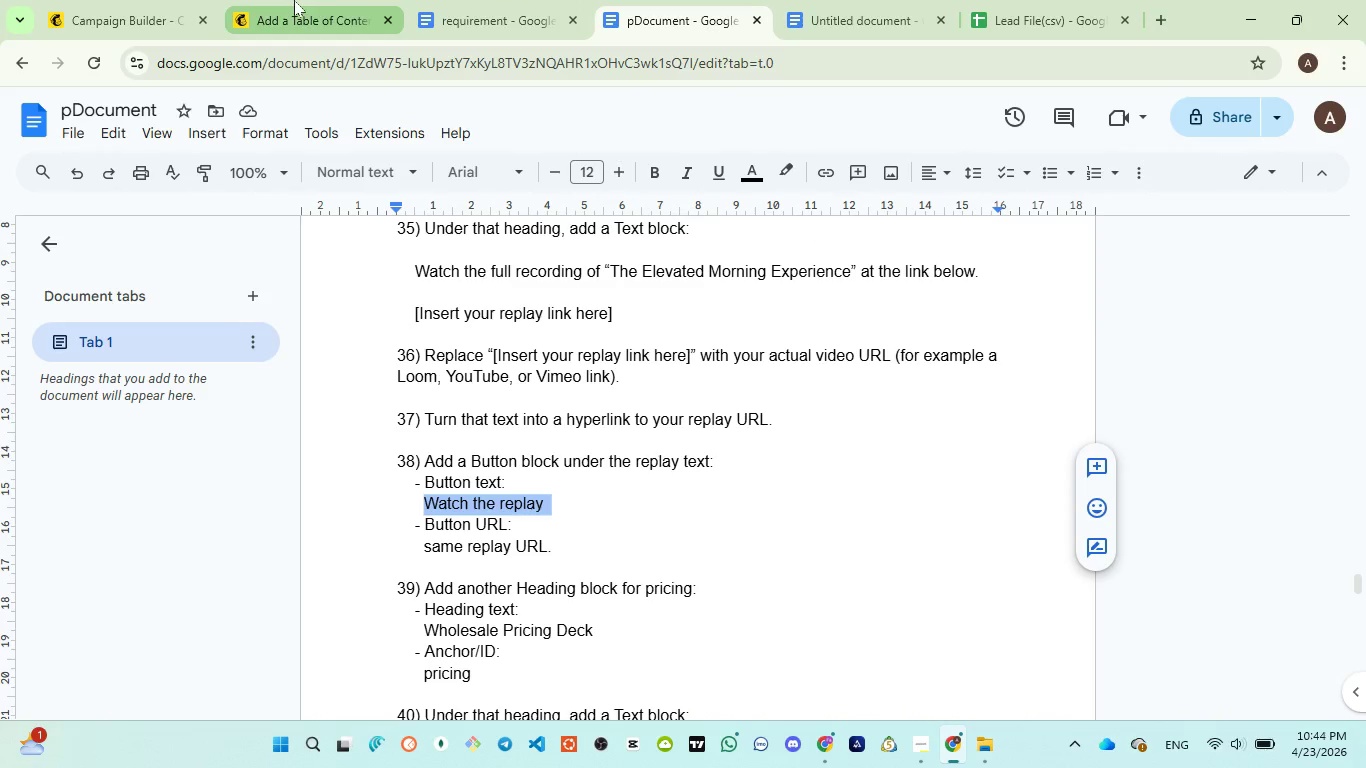 
left_click([137, 5])
 